 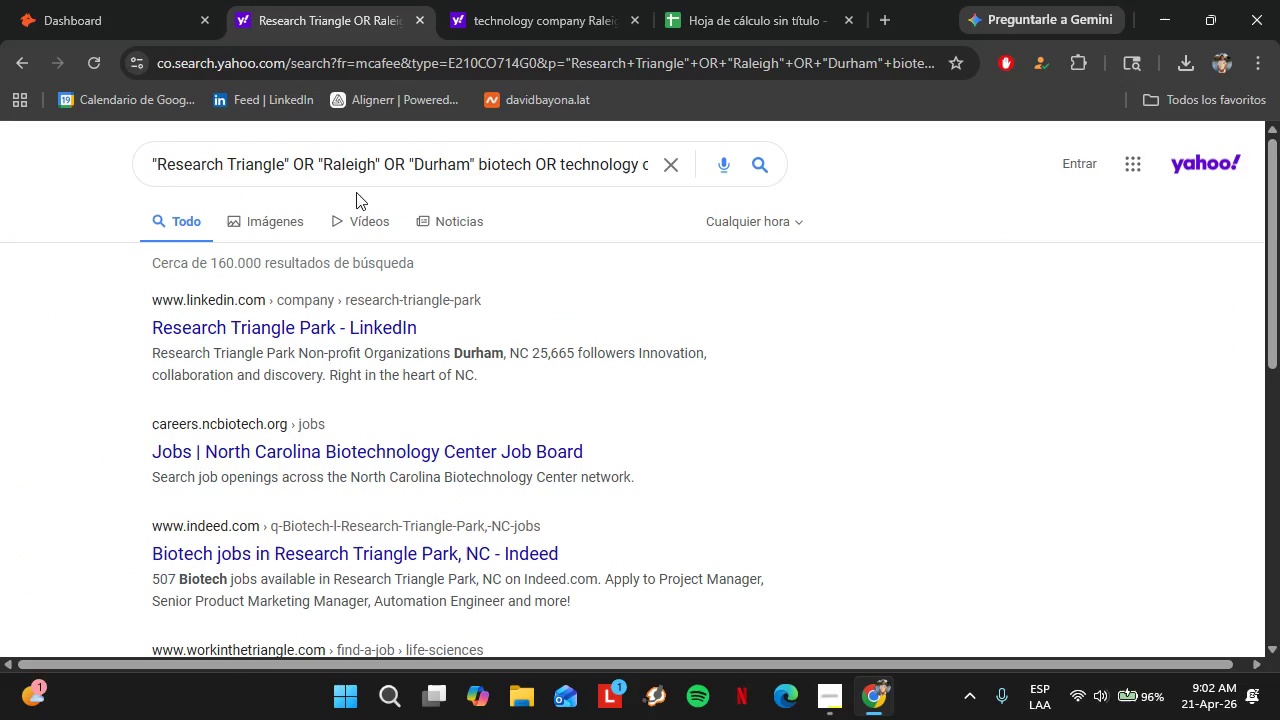 
hold_key(key=ArrowRight, duration=1.5)
 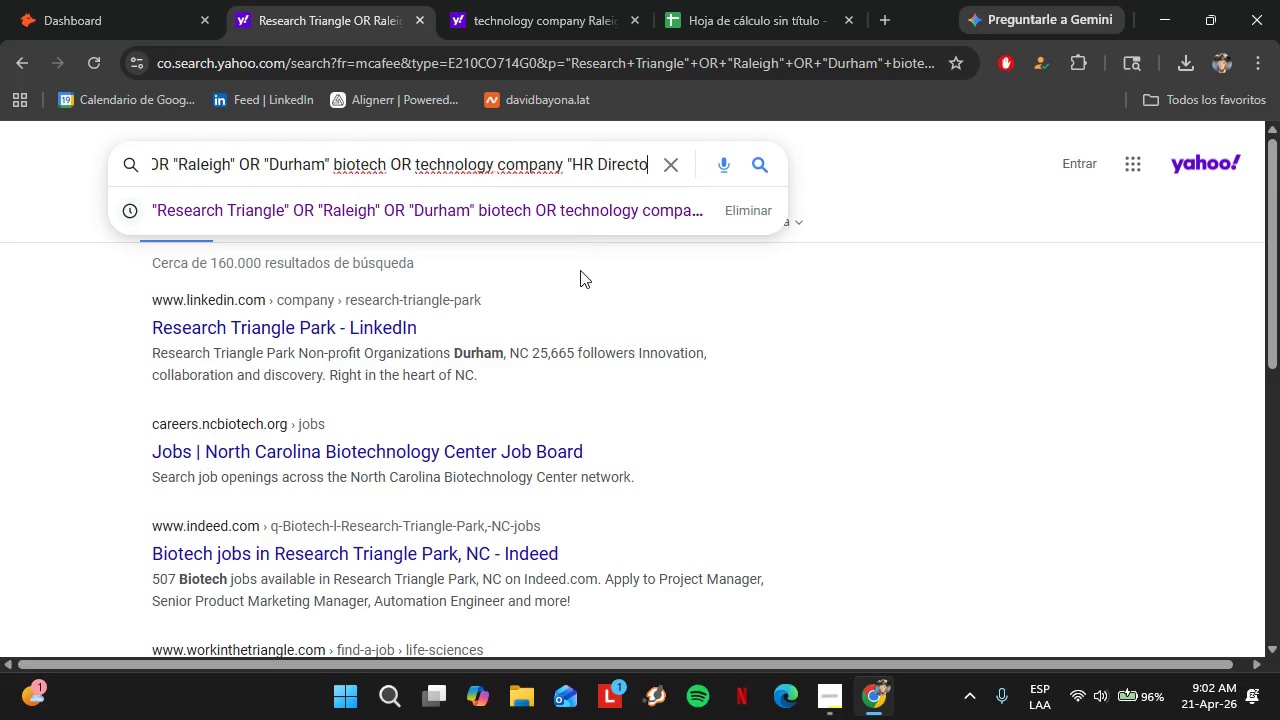 
hold_key(key=ArrowRight, duration=1.5)
 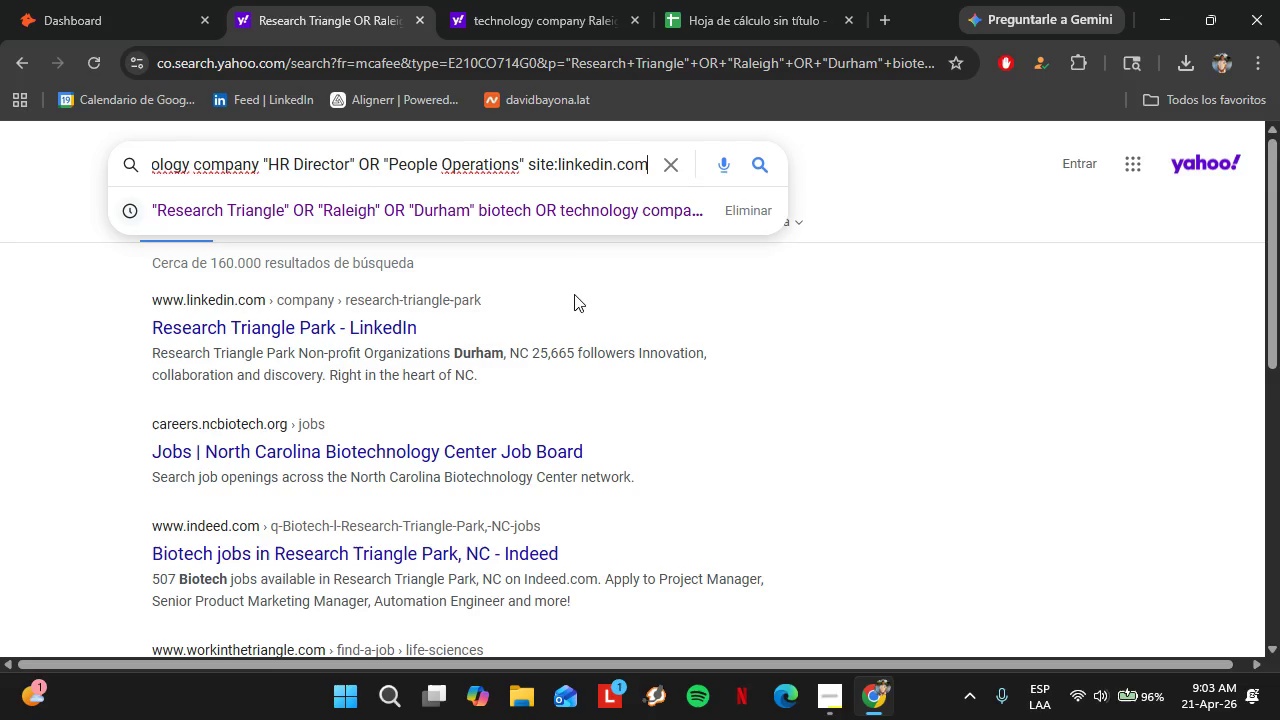 
hold_key(key=ArrowRight, duration=1.05)
 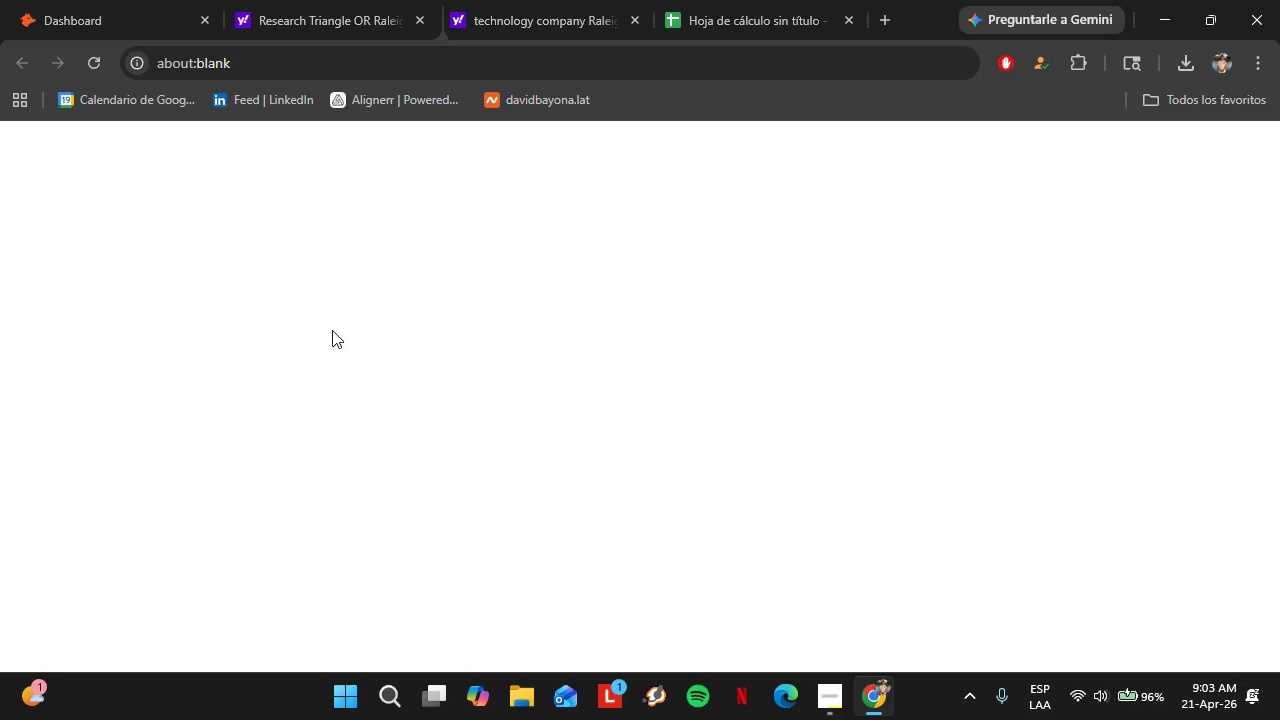 
hold_key(key=ArrowRight, duration=6.7)
 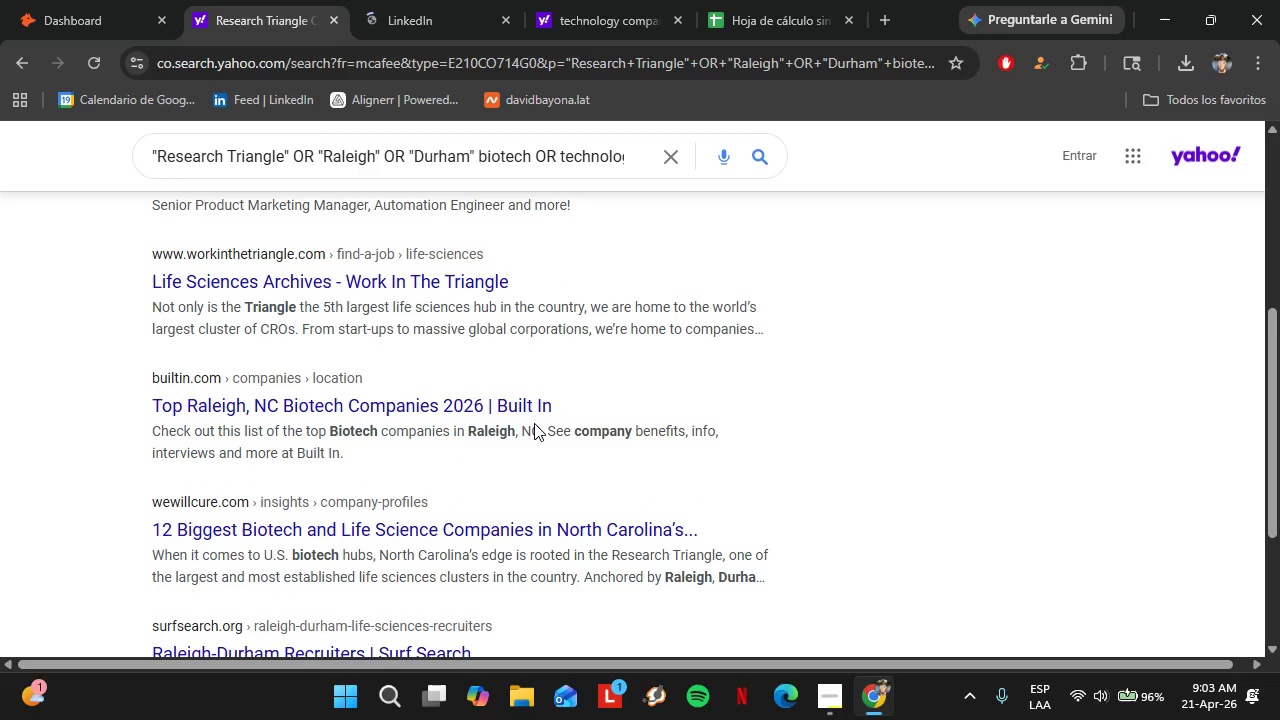 
left_click([332, 330])
 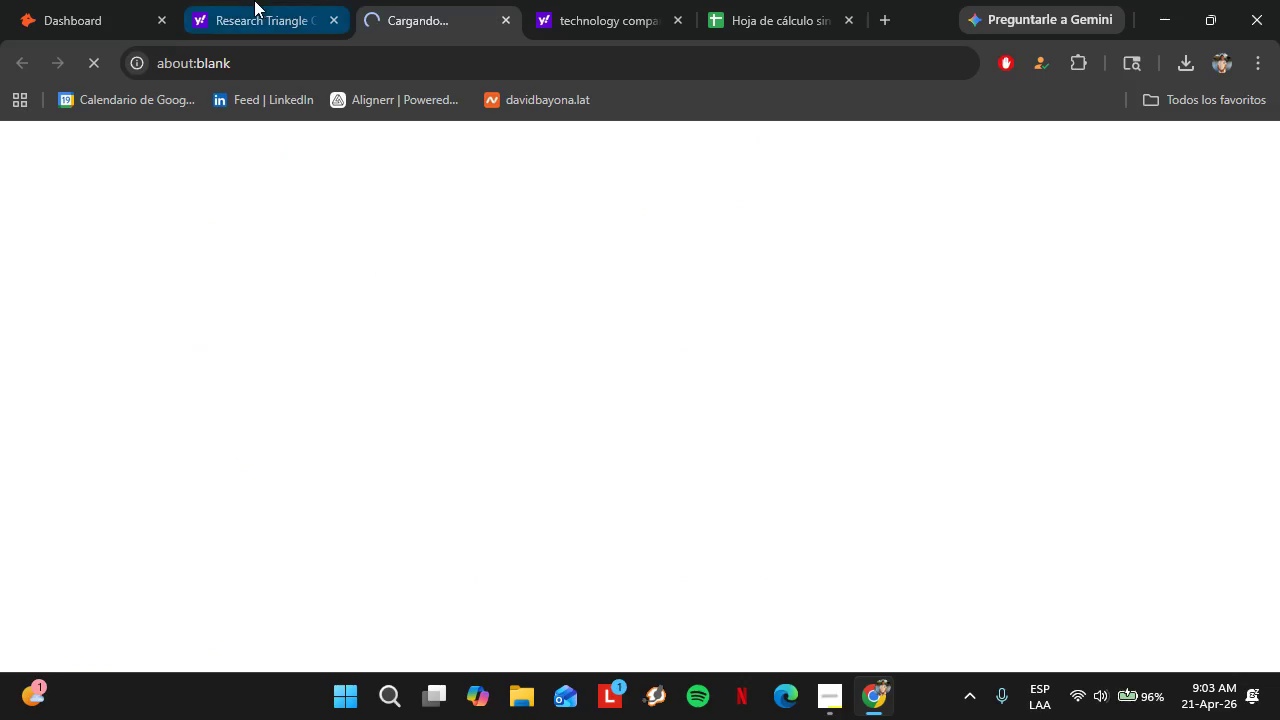 
left_click([254, 0])
 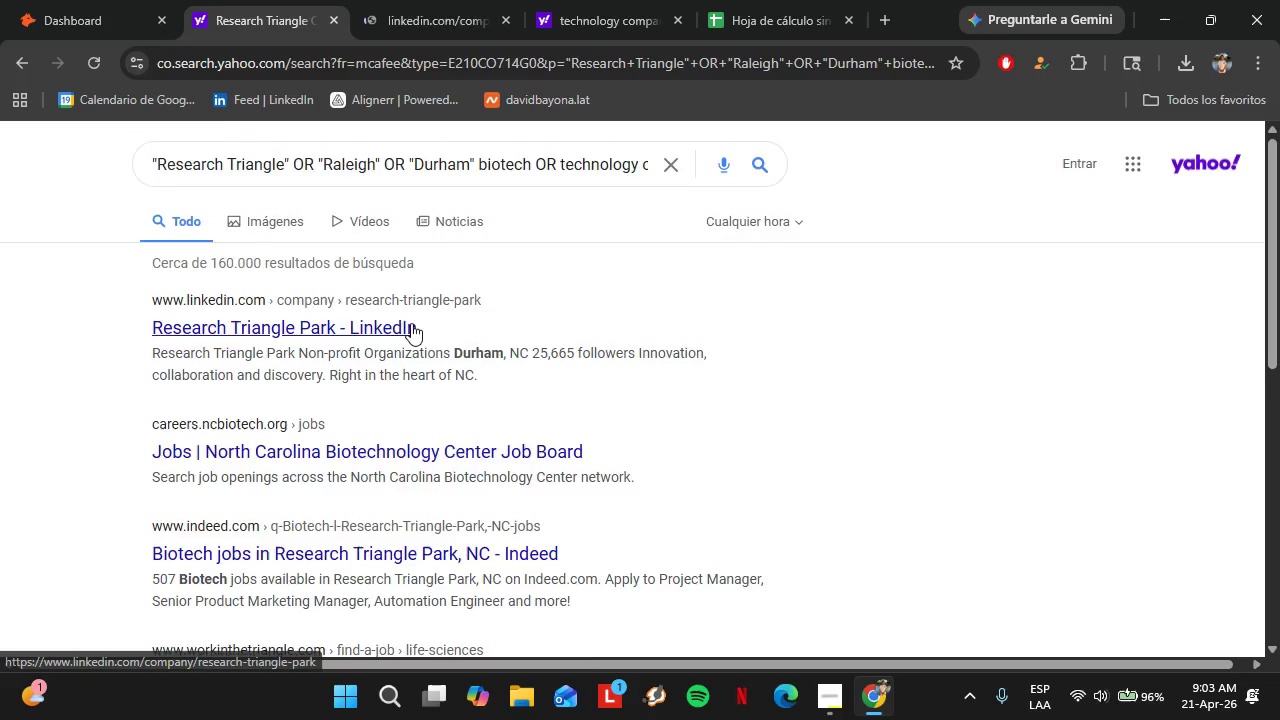 
scroll: coordinate [411, 323], scroll_direction: down, amount: 2.0
 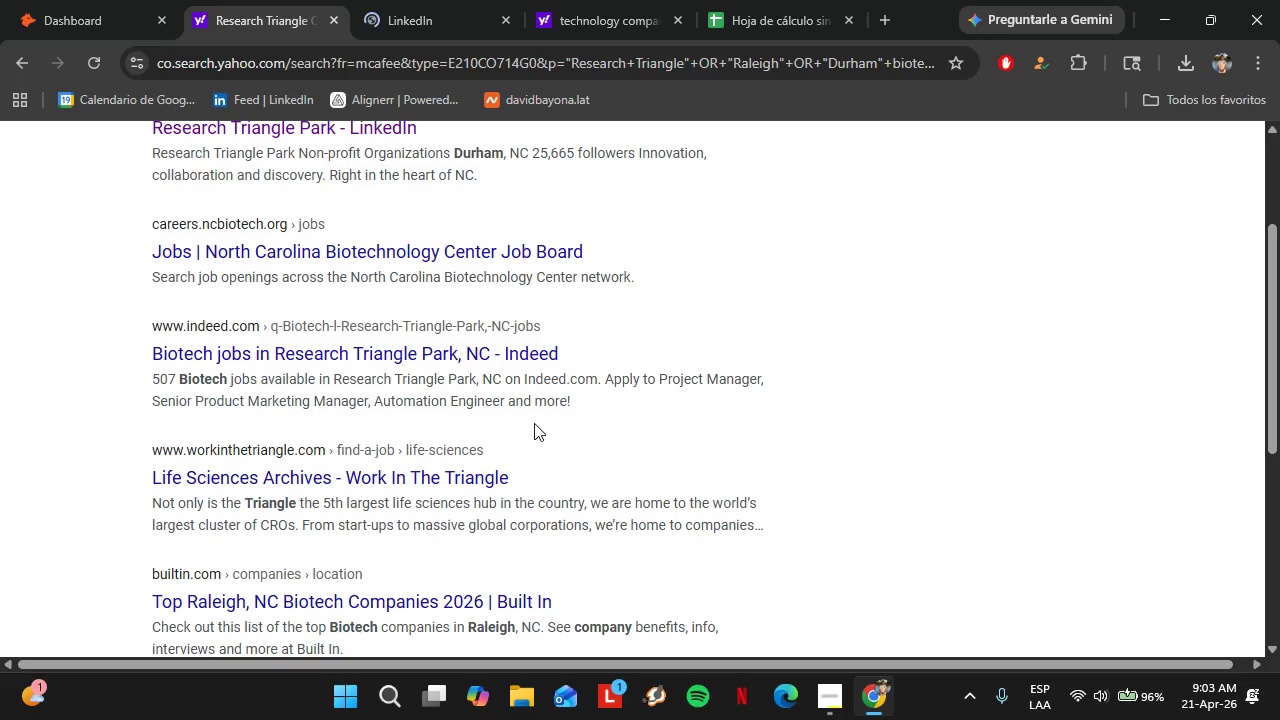 
scroll: coordinate [534, 423], scroll_direction: up, amount: 4.0
 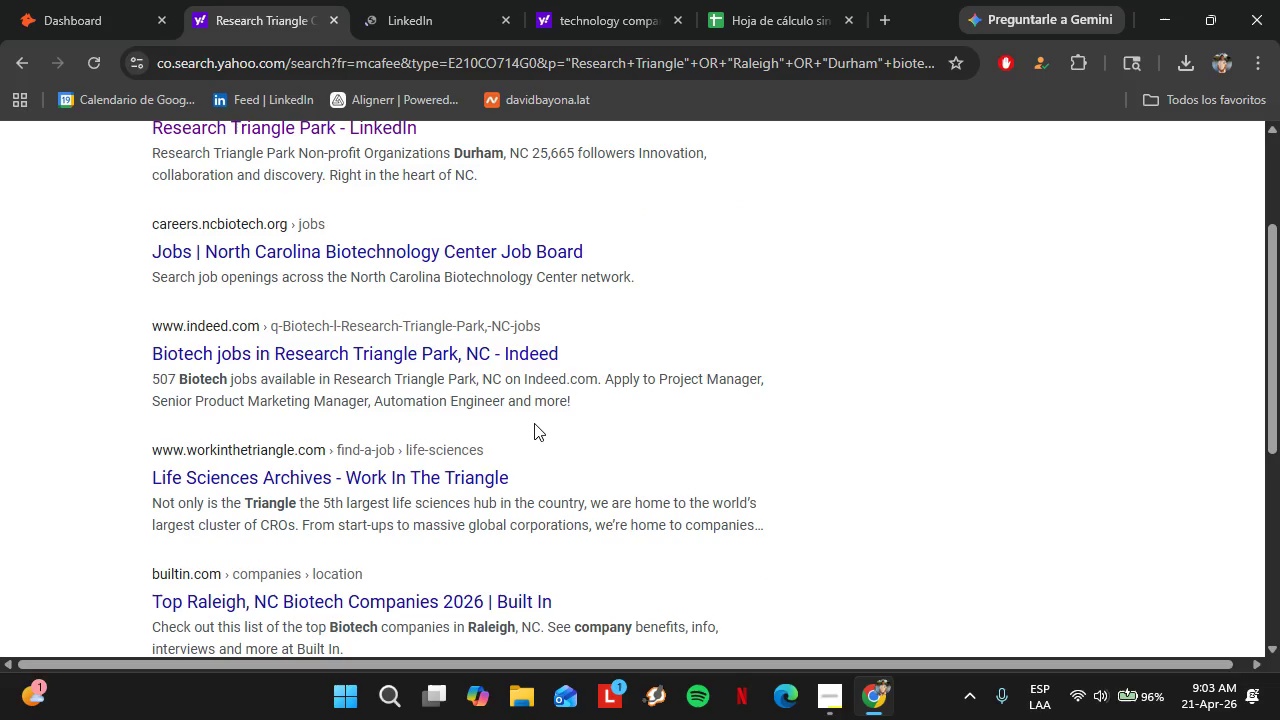 
left_click([526, 169])
 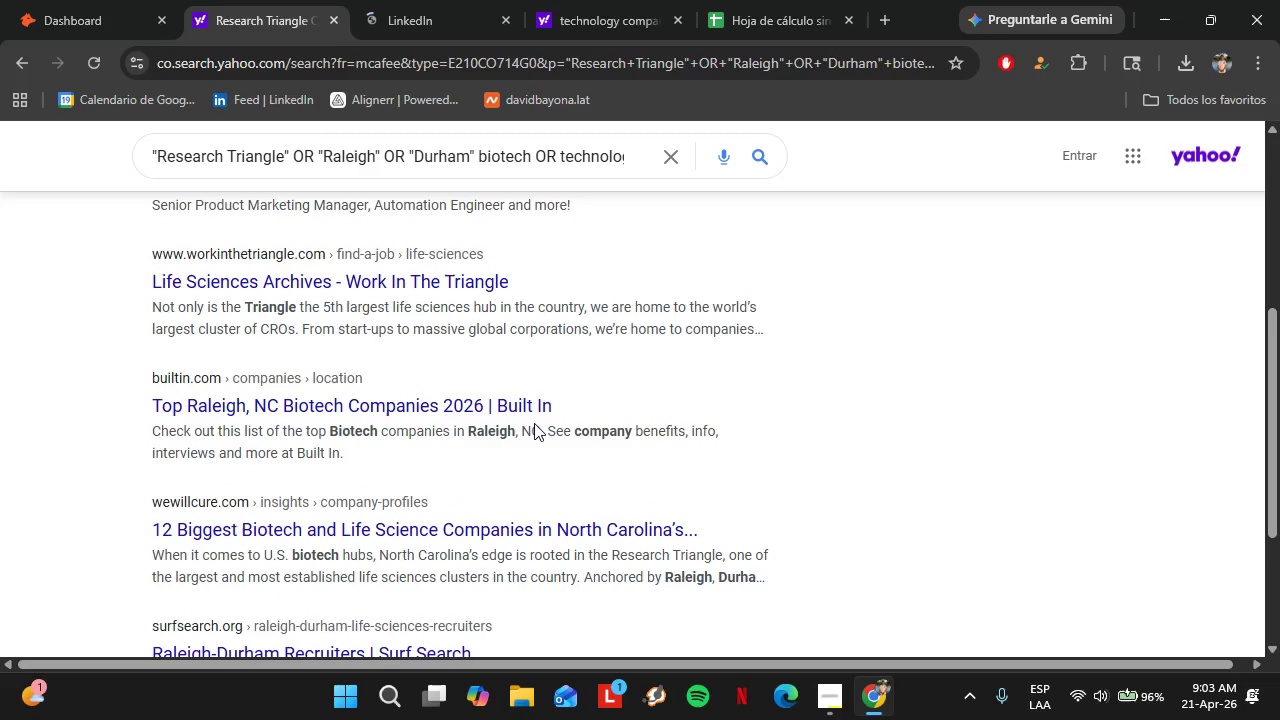 
scroll: coordinate [533, 421], scroll_direction: up, amount: 5.0
 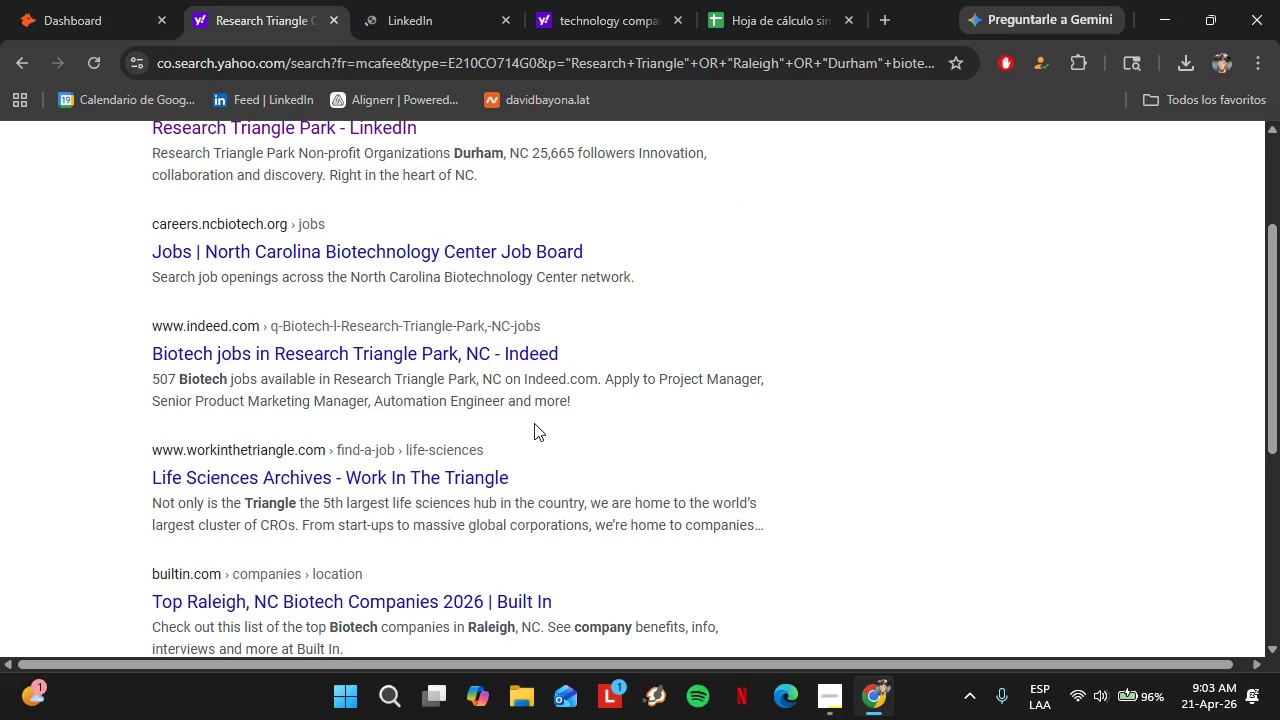 
hold_key(key=ArrowRight, duration=1.52)
 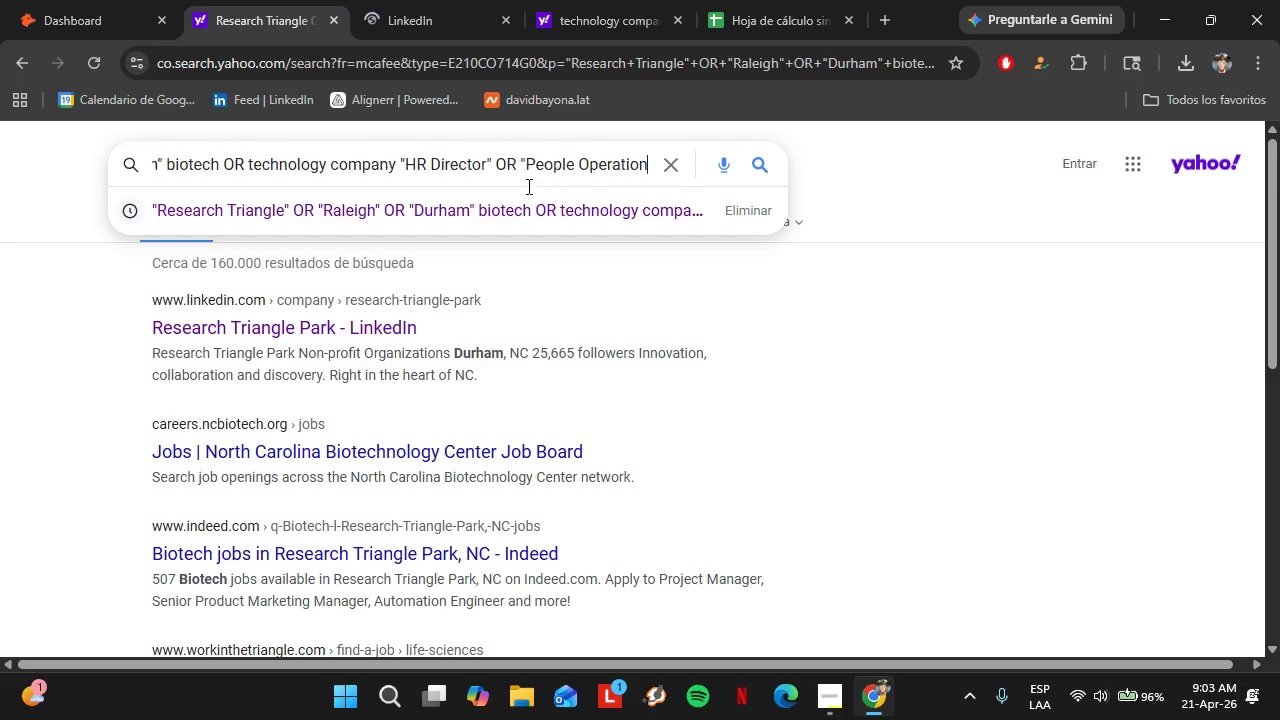 
hold_key(key=ArrowRight, duration=1.51)
 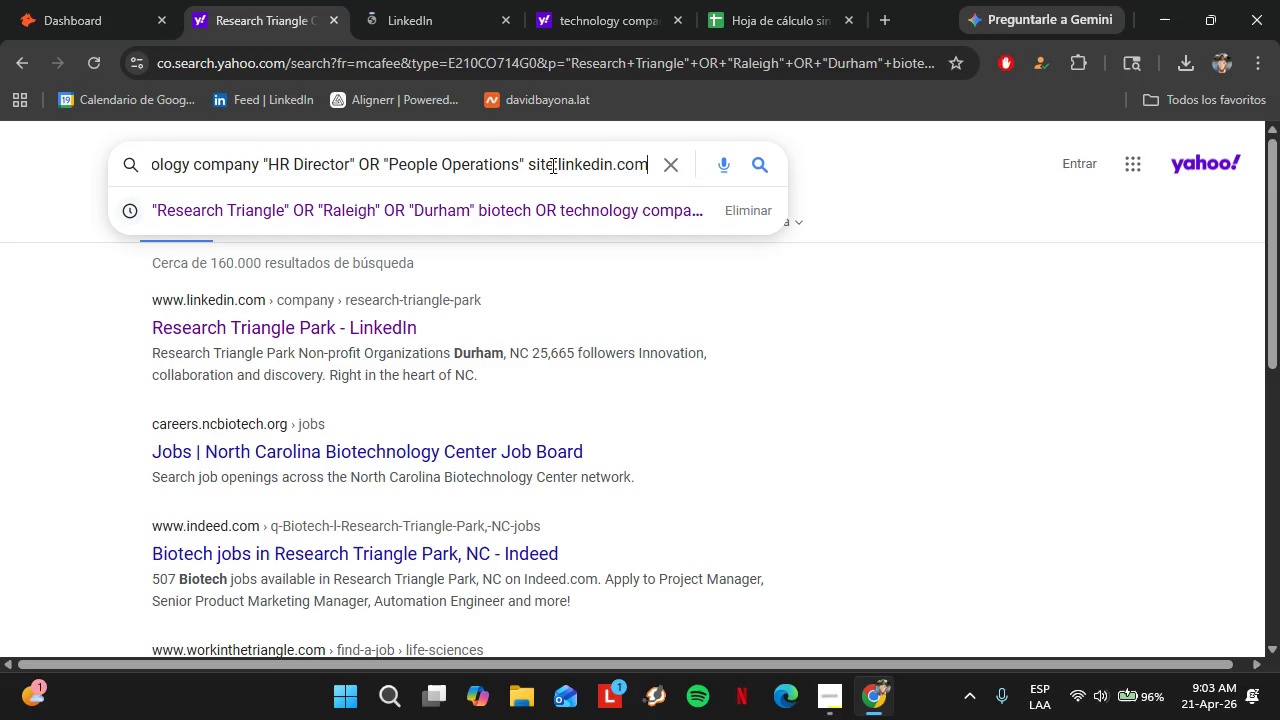 
hold_key(key=ArrowRight, duration=0.31)
 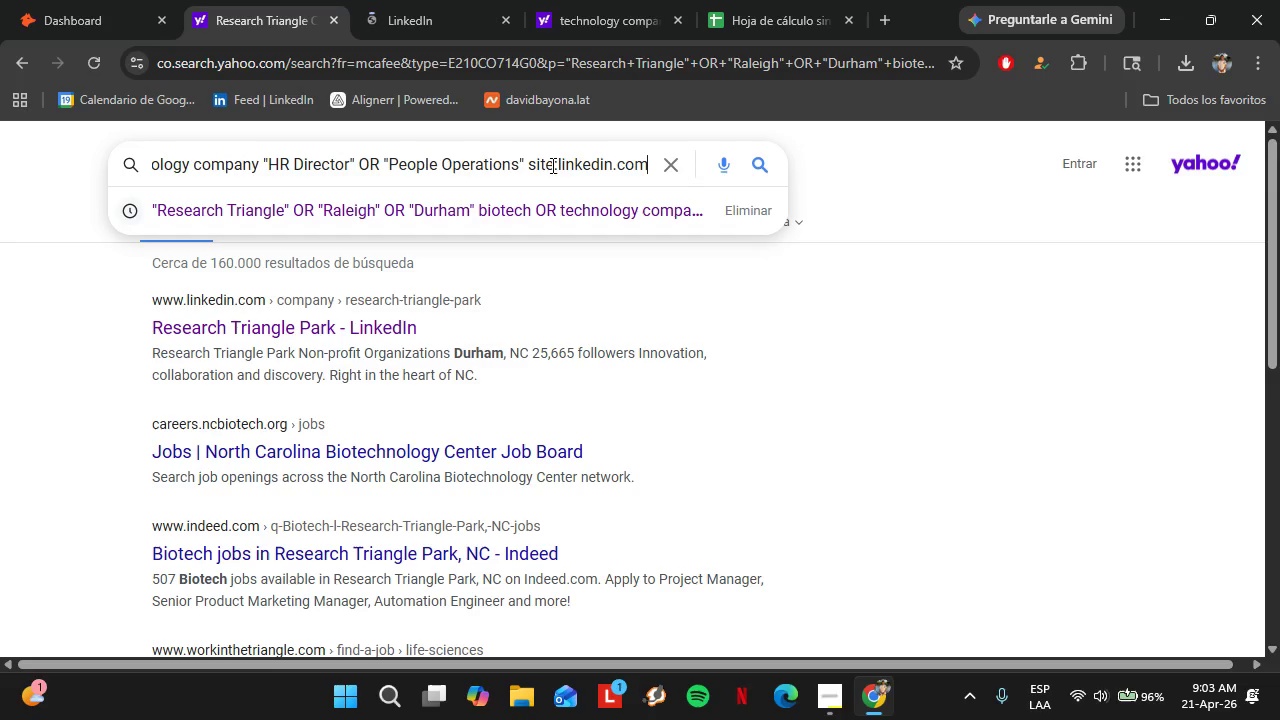 
left_click_drag(start_coordinate=[531, 164], to_coordinate=[663, 171])
 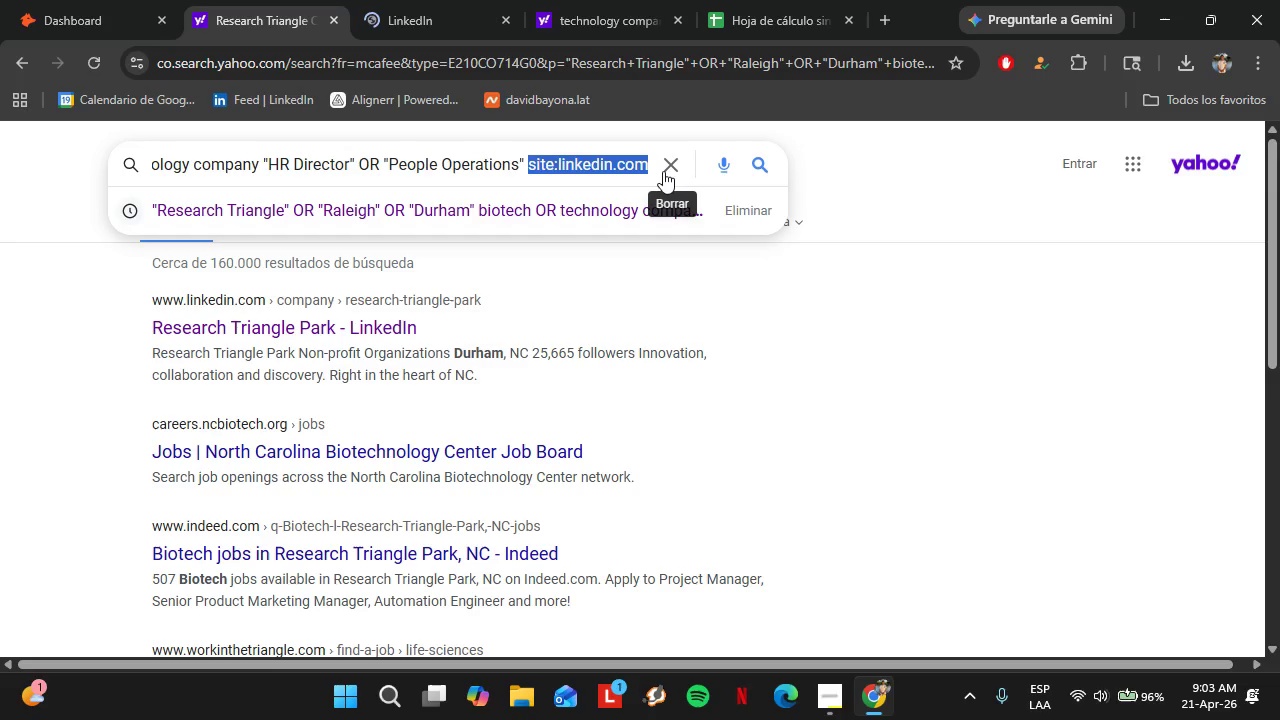 
key(Control+X)
 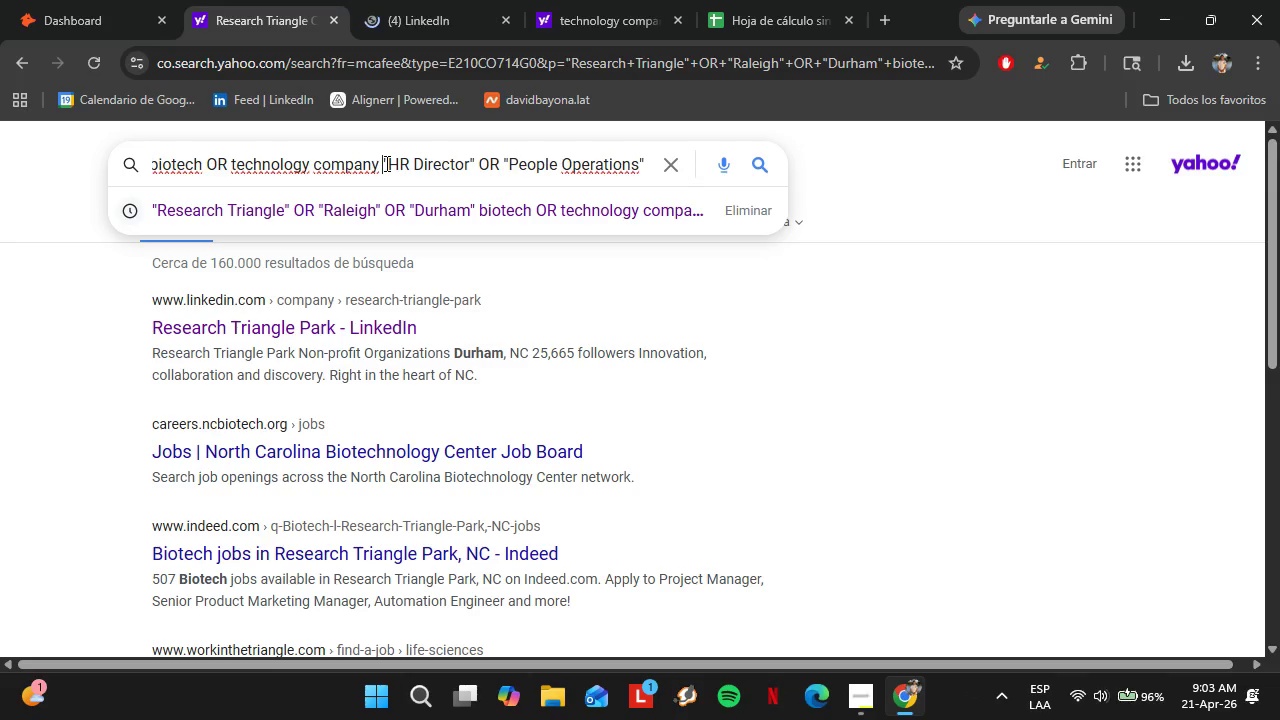 
hold_key(key=ArrowLeft, duration=1.52)
 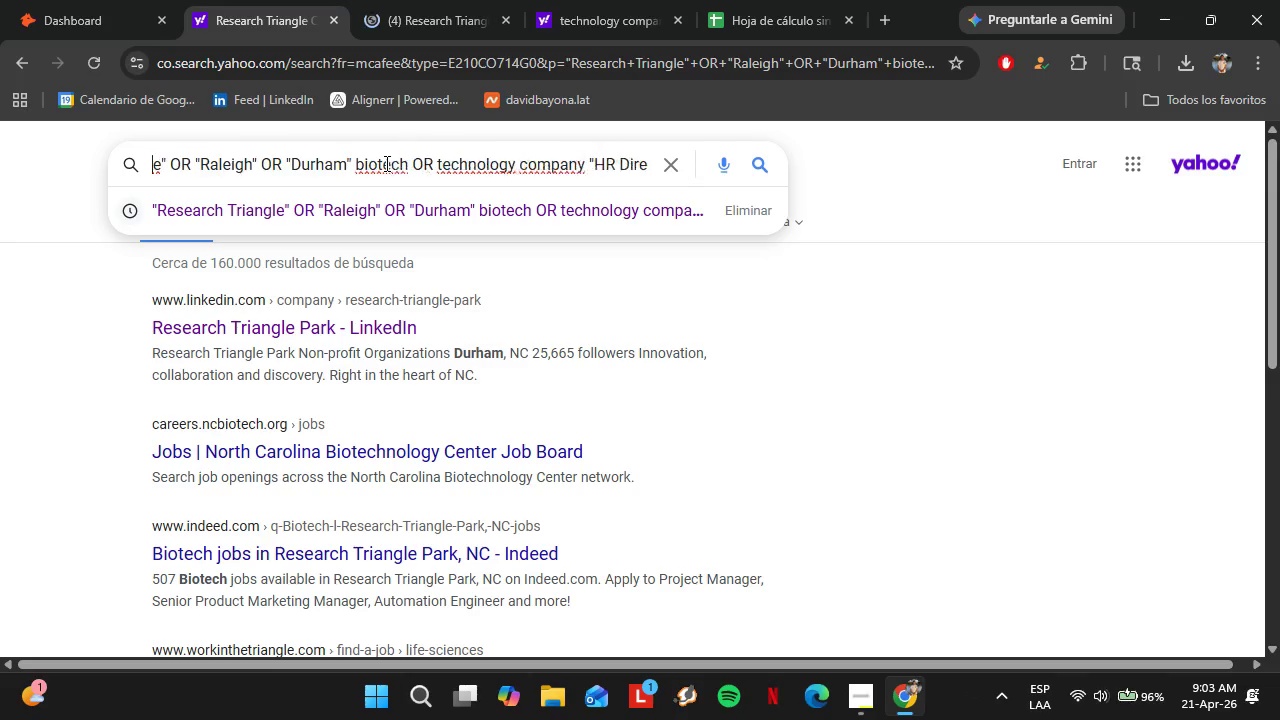 
hold_key(key=ArrowLeft, duration=1.5)
 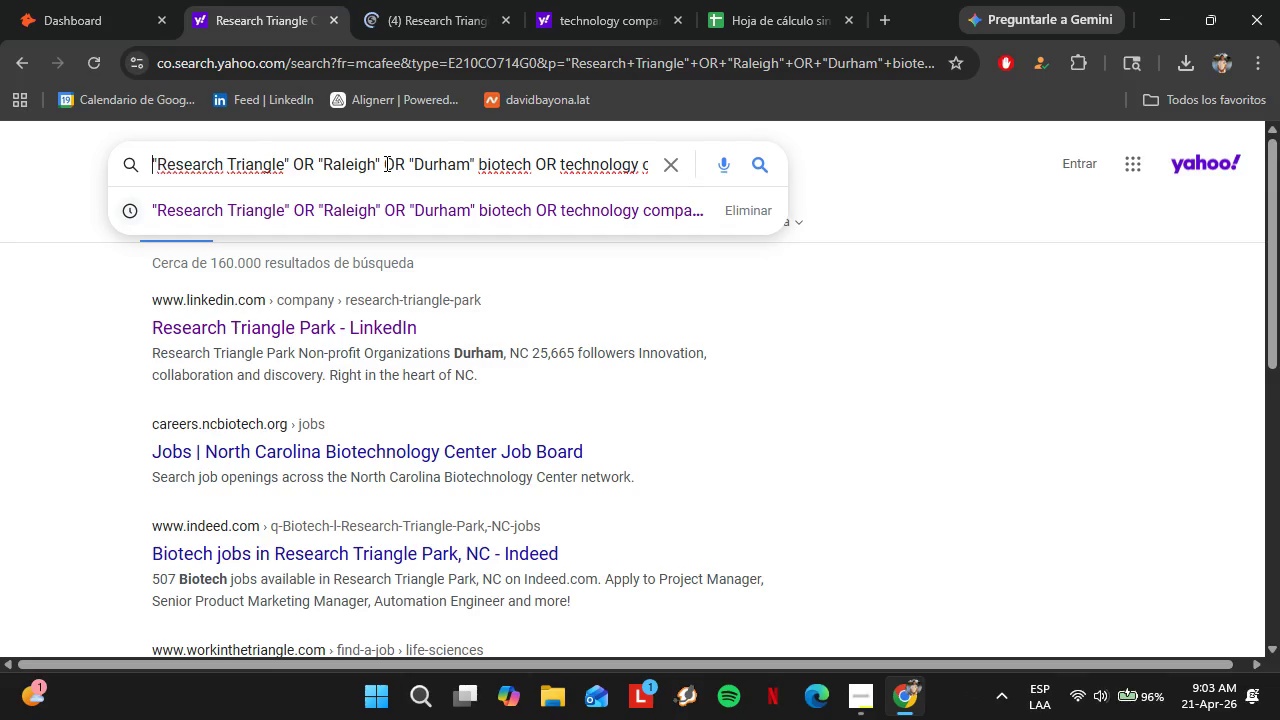 
key(ArrowLeft)
 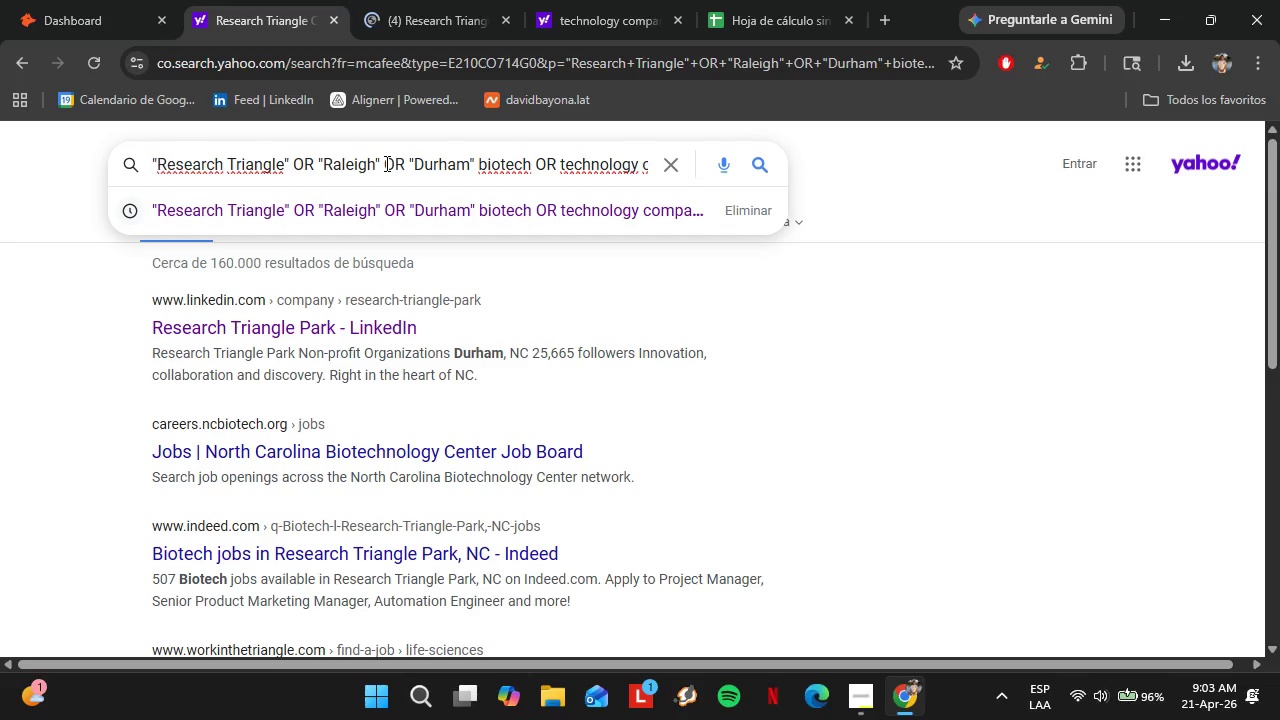 
key(ArrowLeft)
 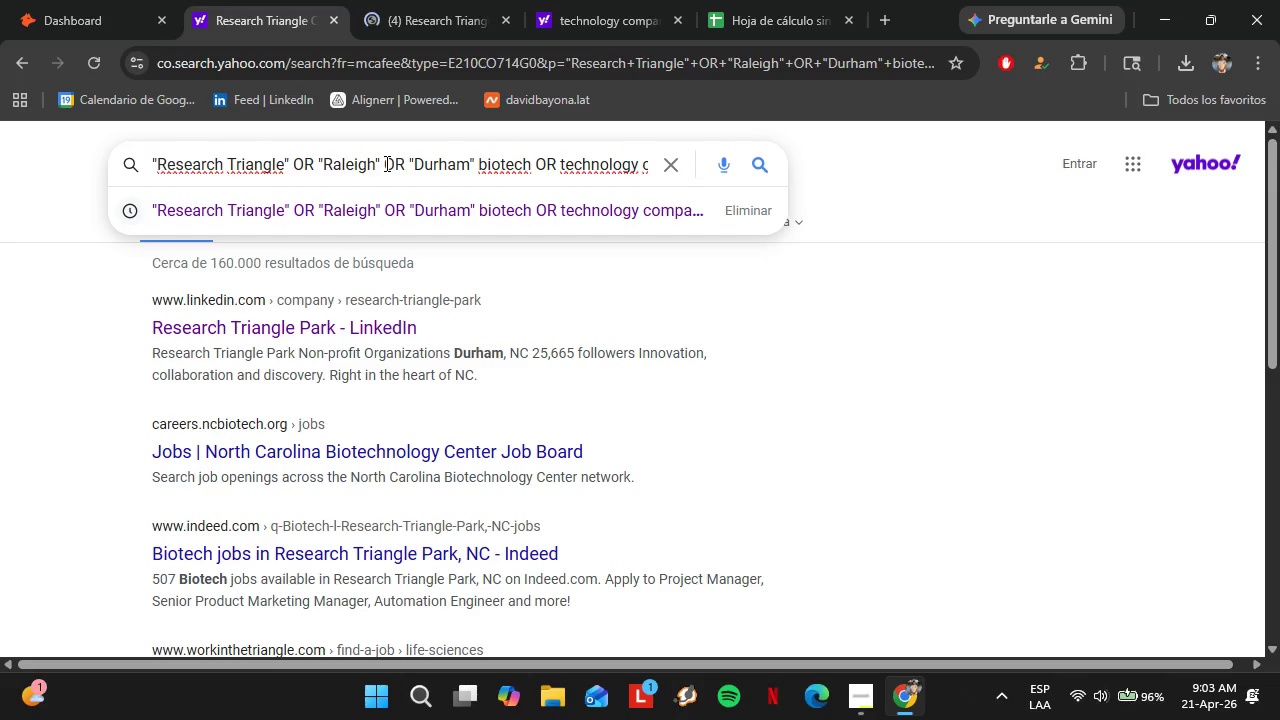 
key(Control+V)
 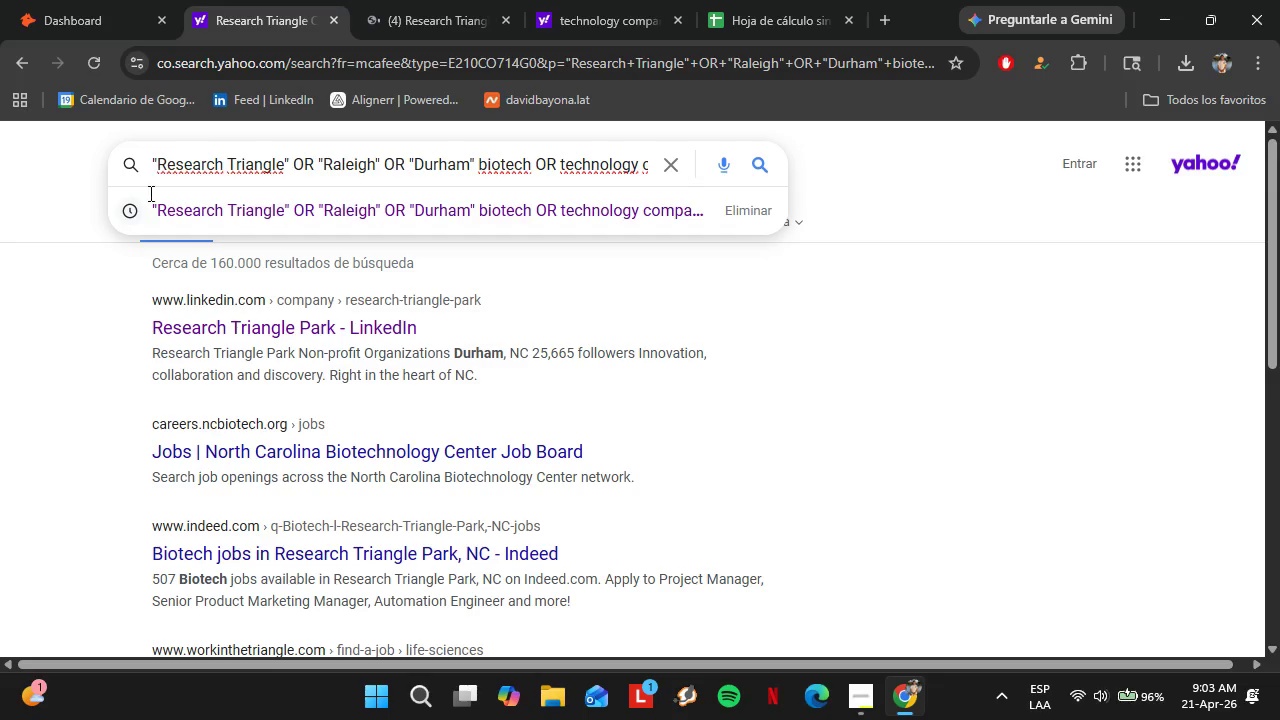 
left_click([157, 172])
 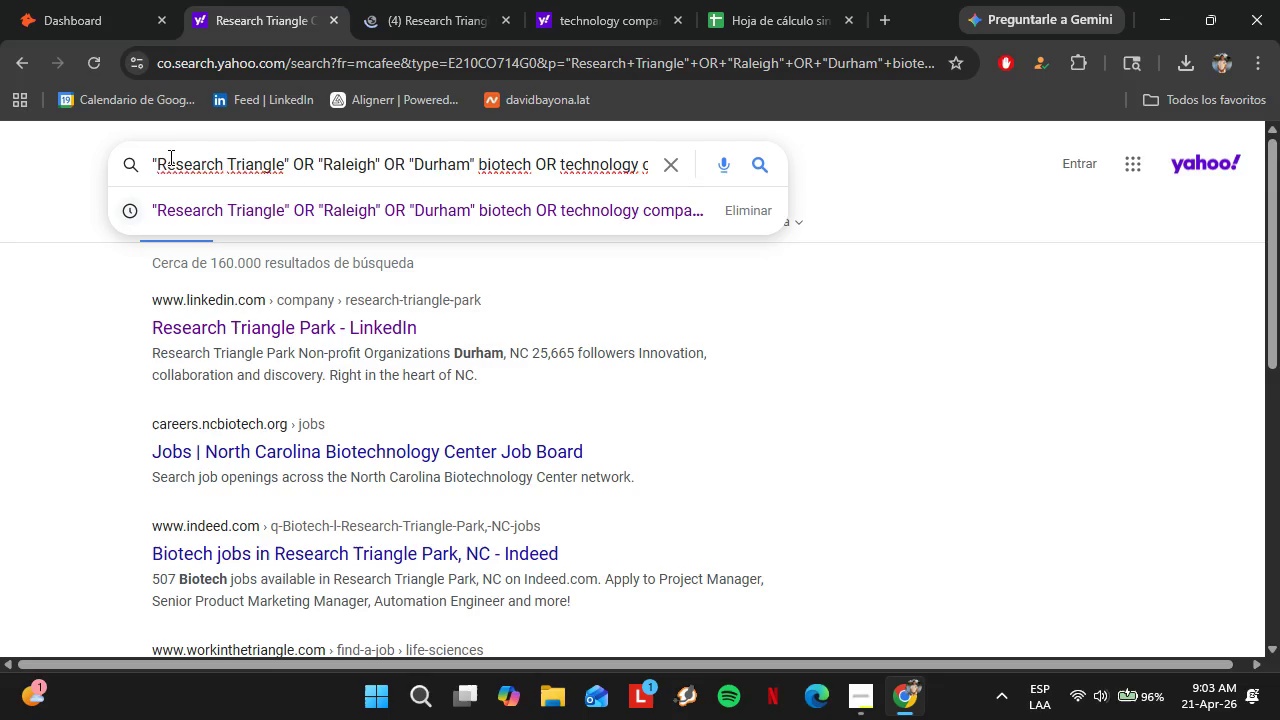 
left_click([169, 157])
 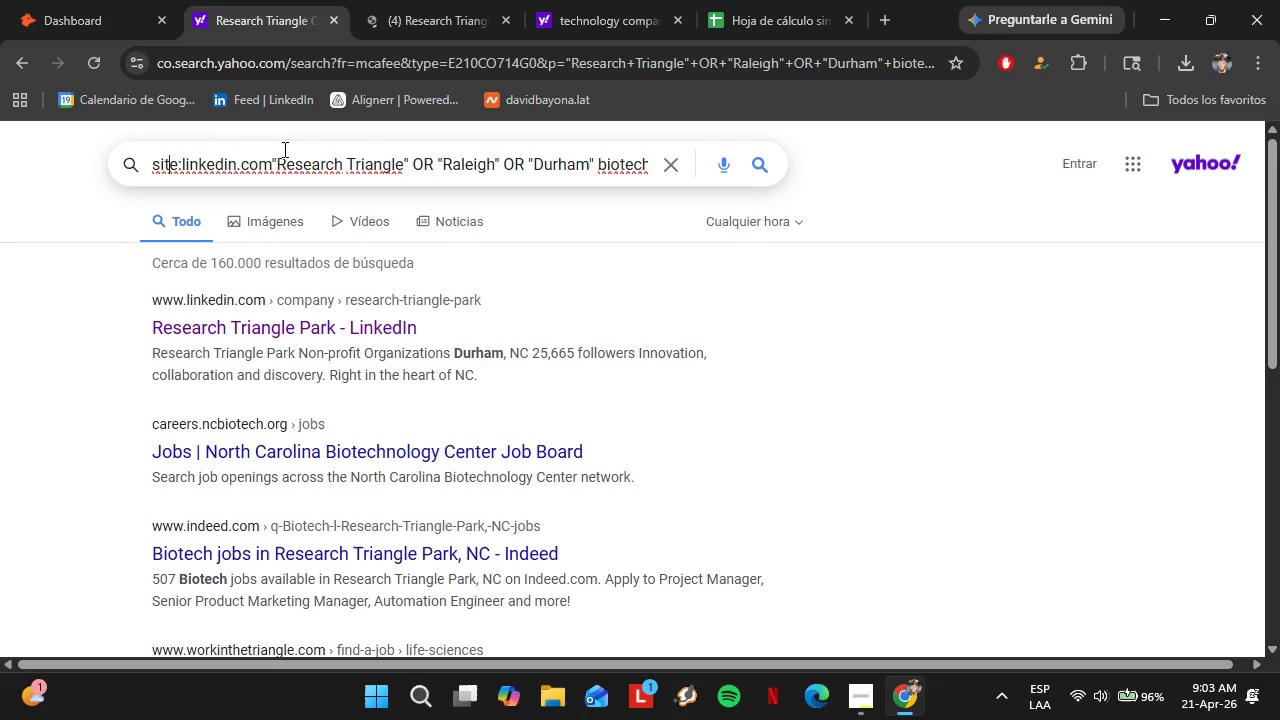 
left_click([269, 149])
 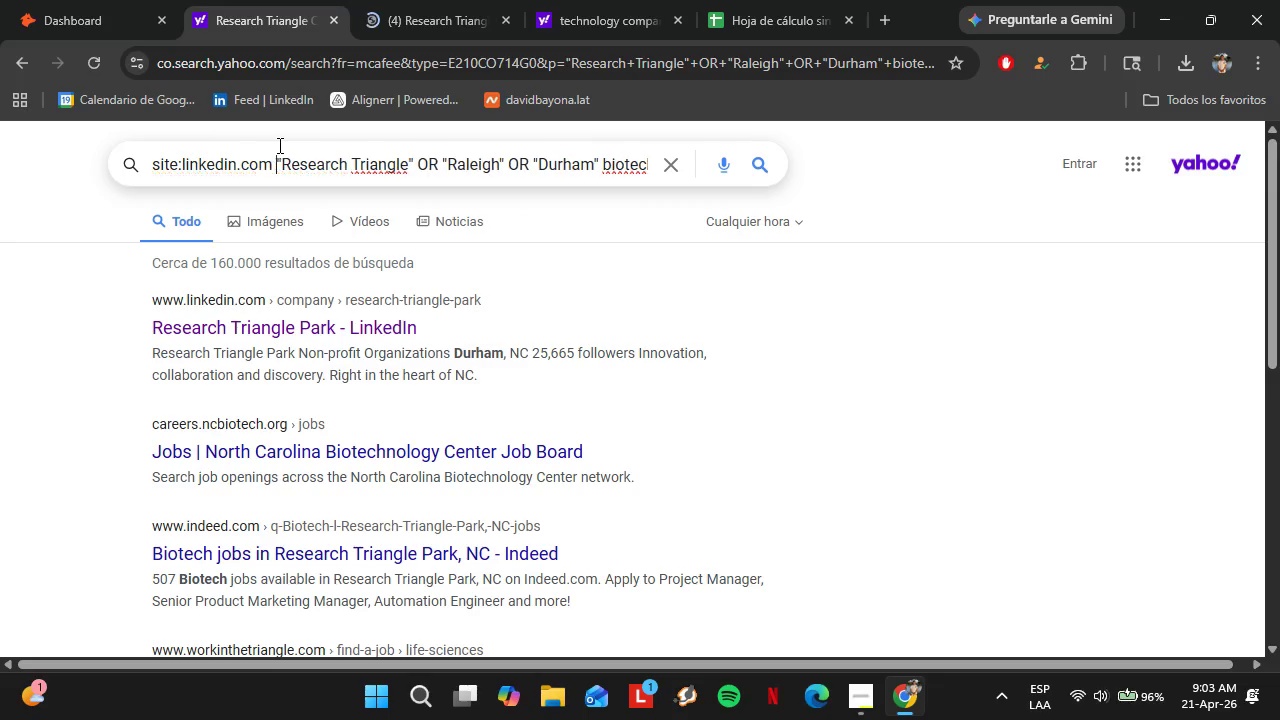 
key(Space)
 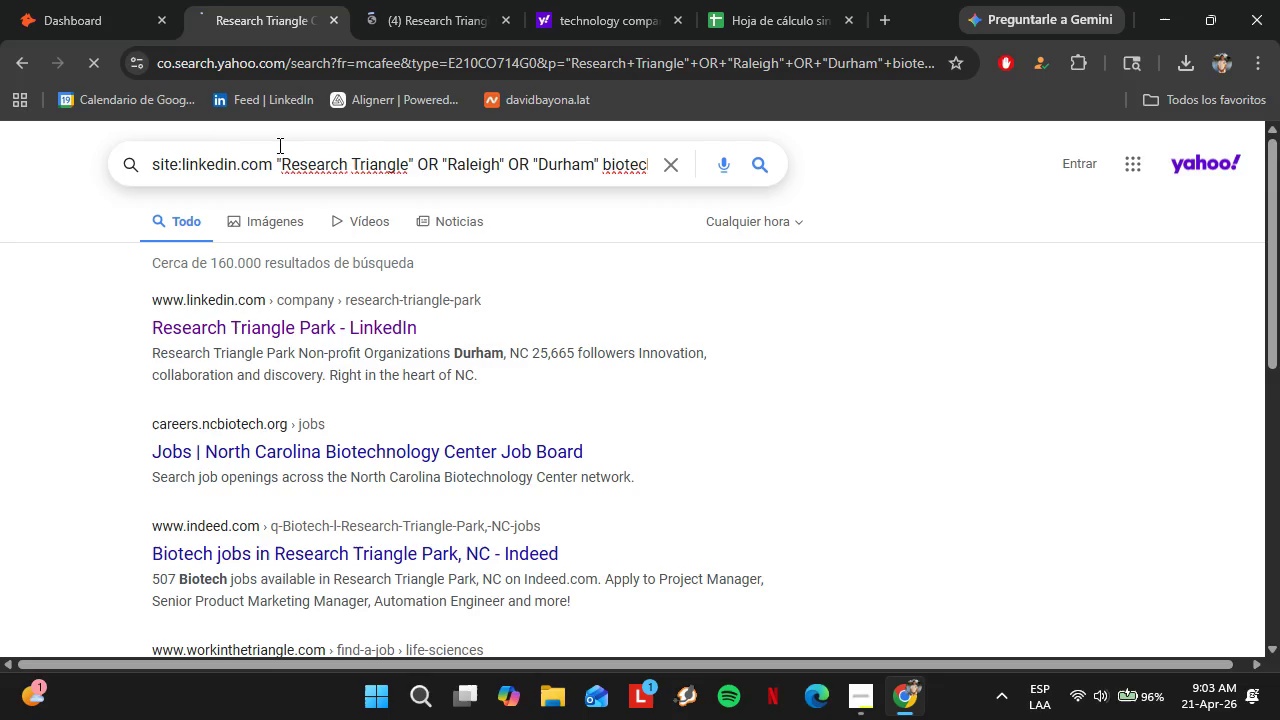 
key(Enter)
 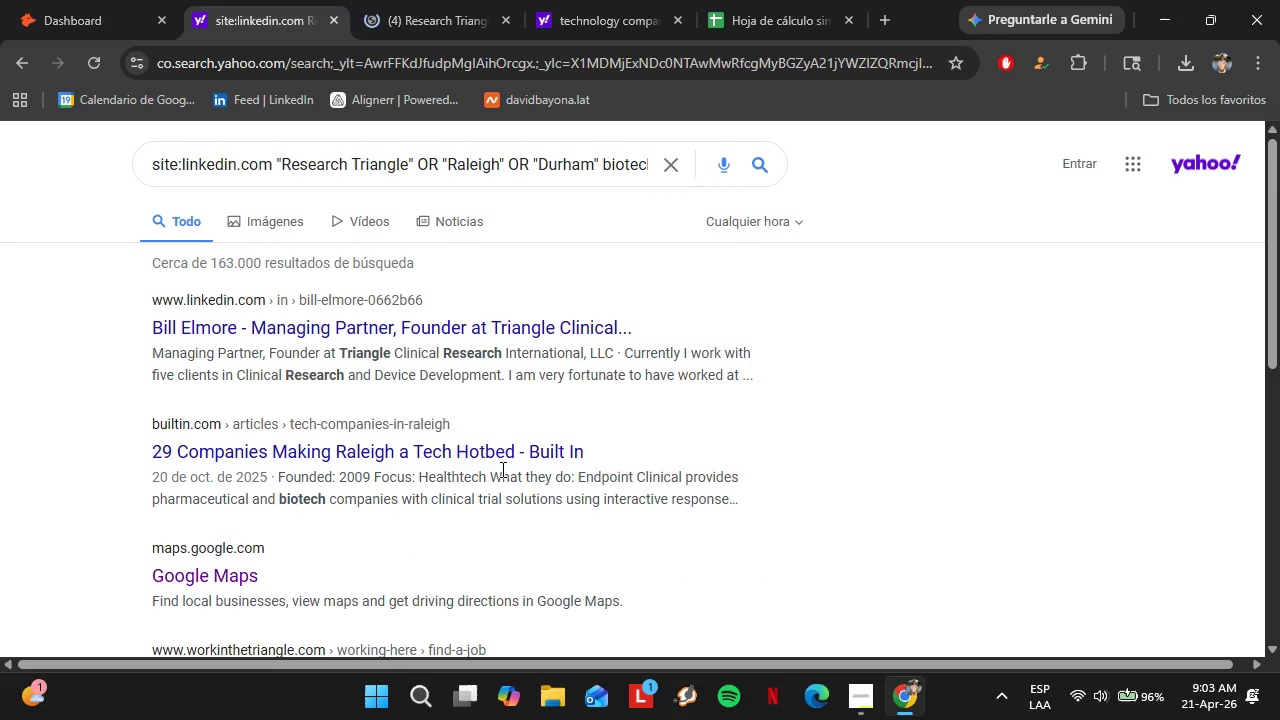 
right_click([383, 322])
 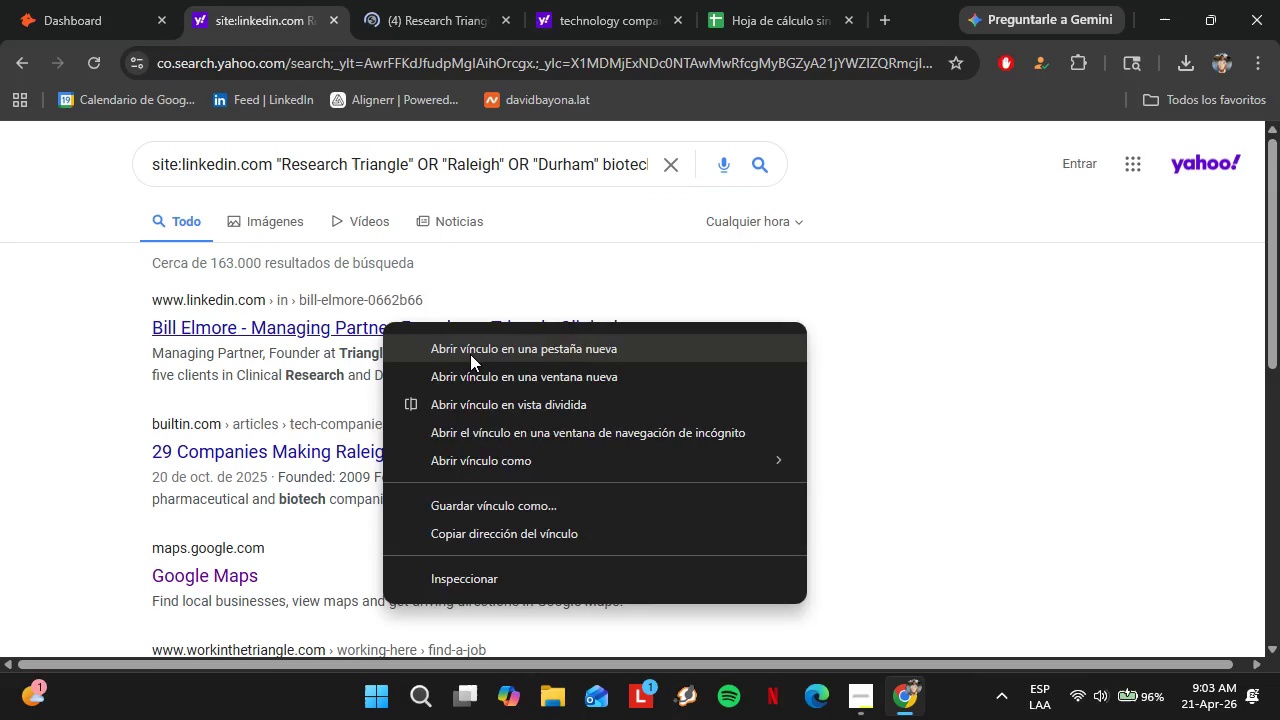 
left_click([470, 354])
 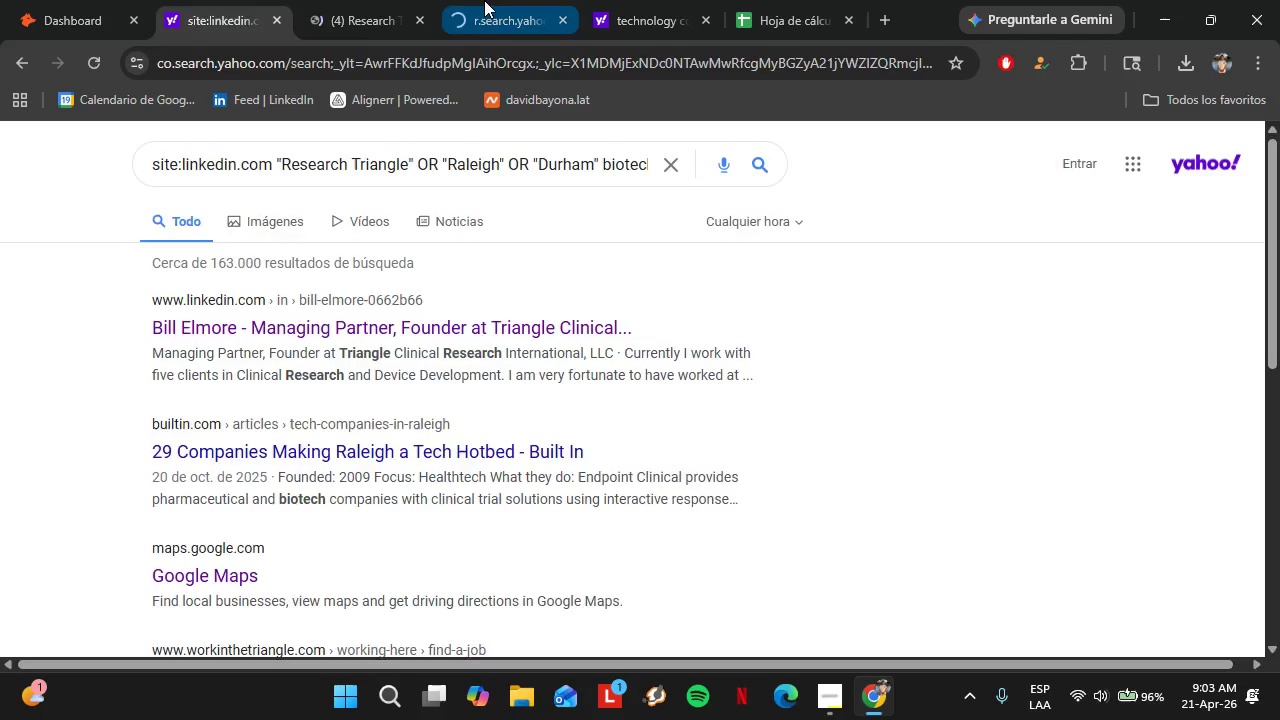 
double_click([623, 0])
 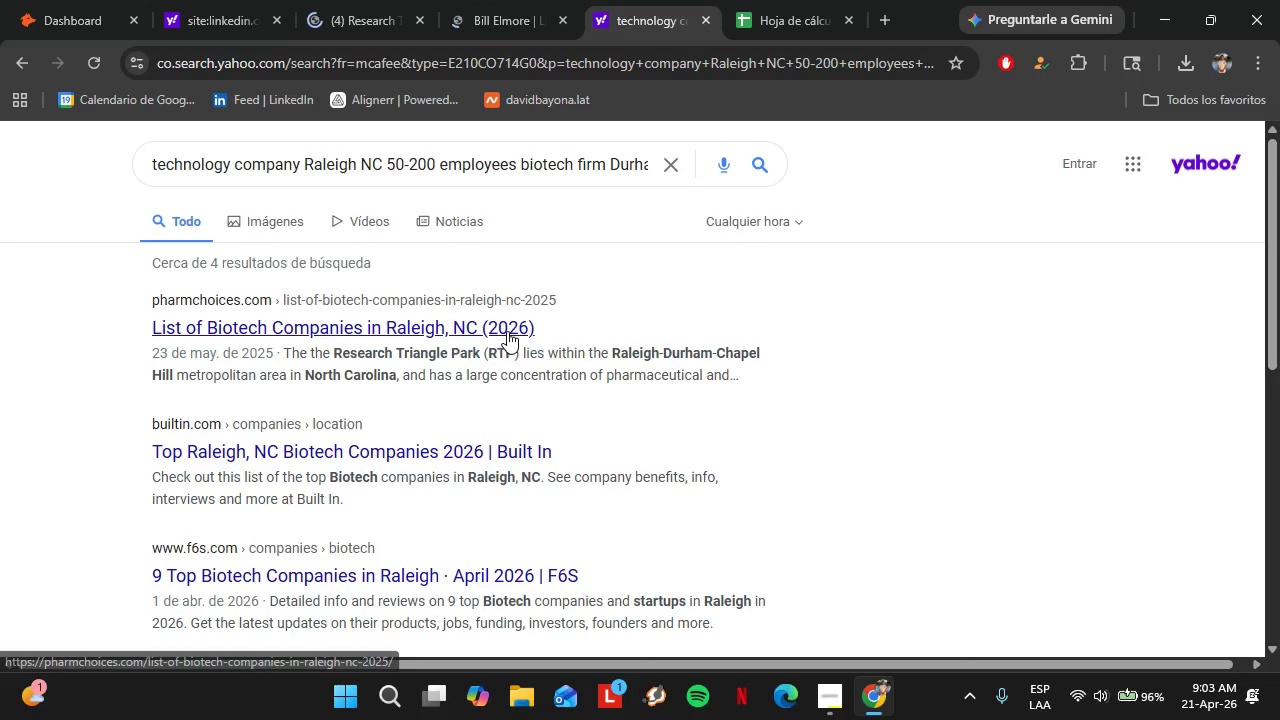 
wait(8.08)
 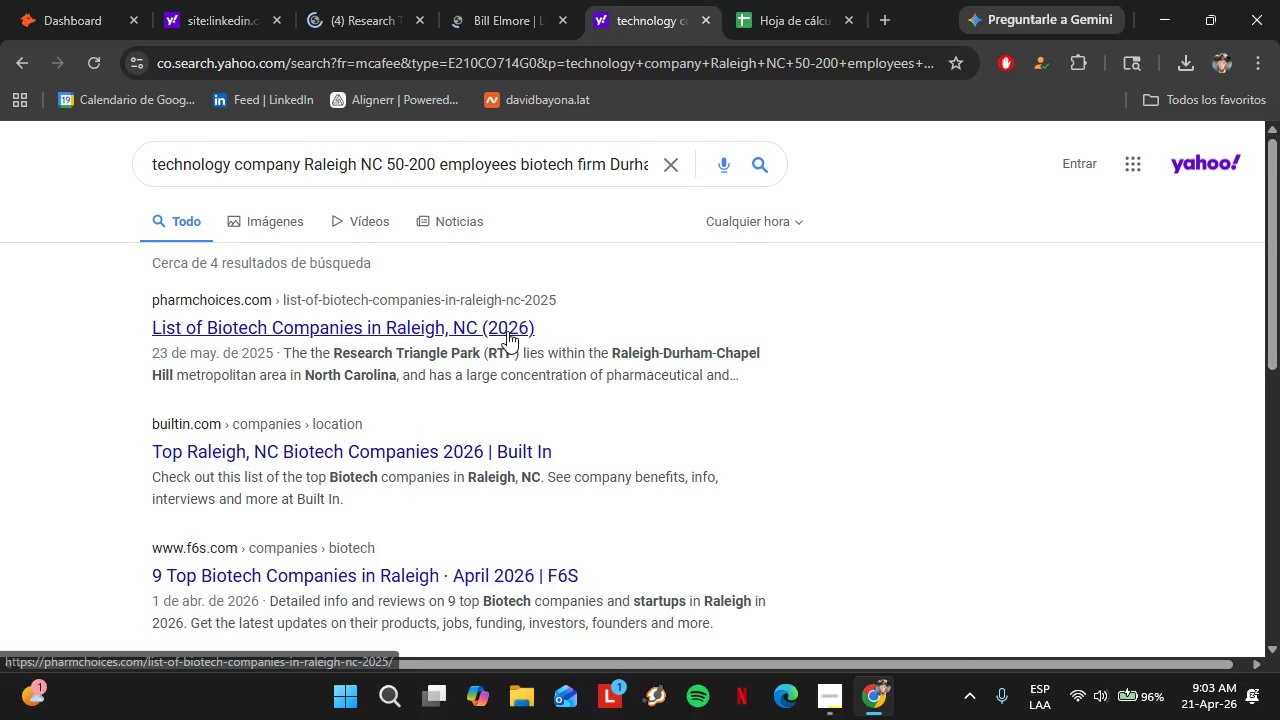 
right_click([346, 328])
 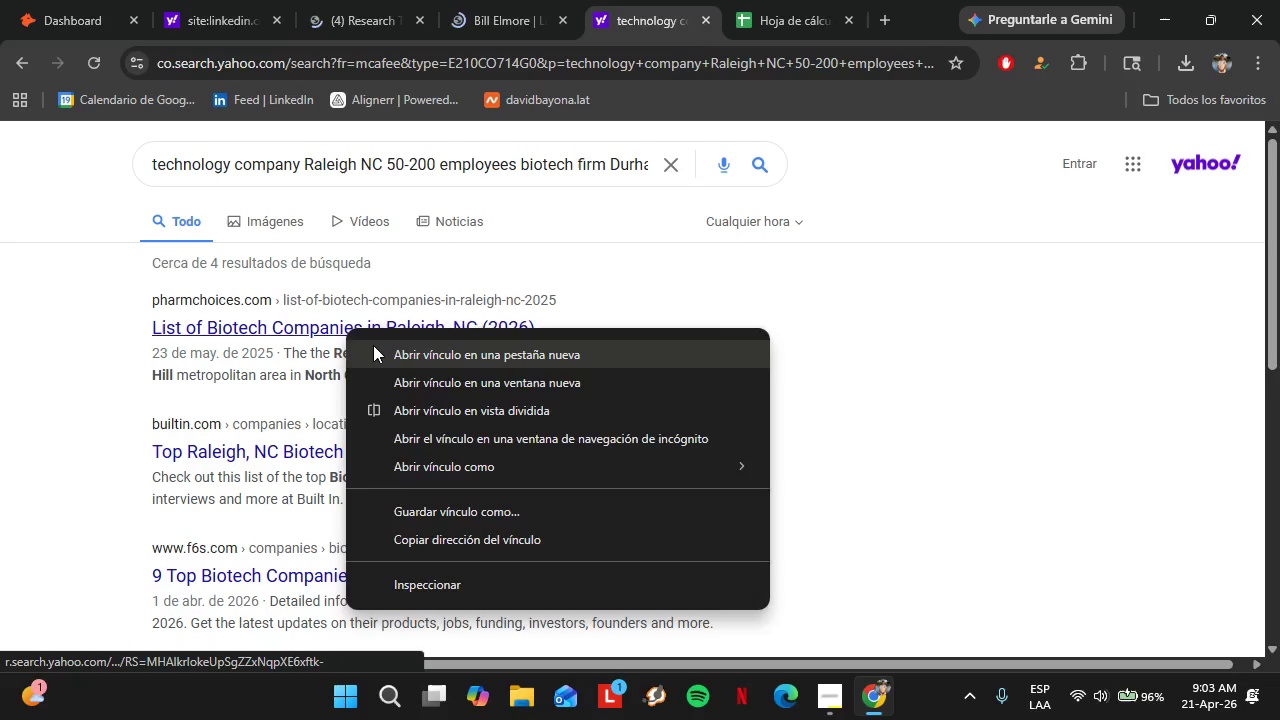 
left_click([373, 345])
 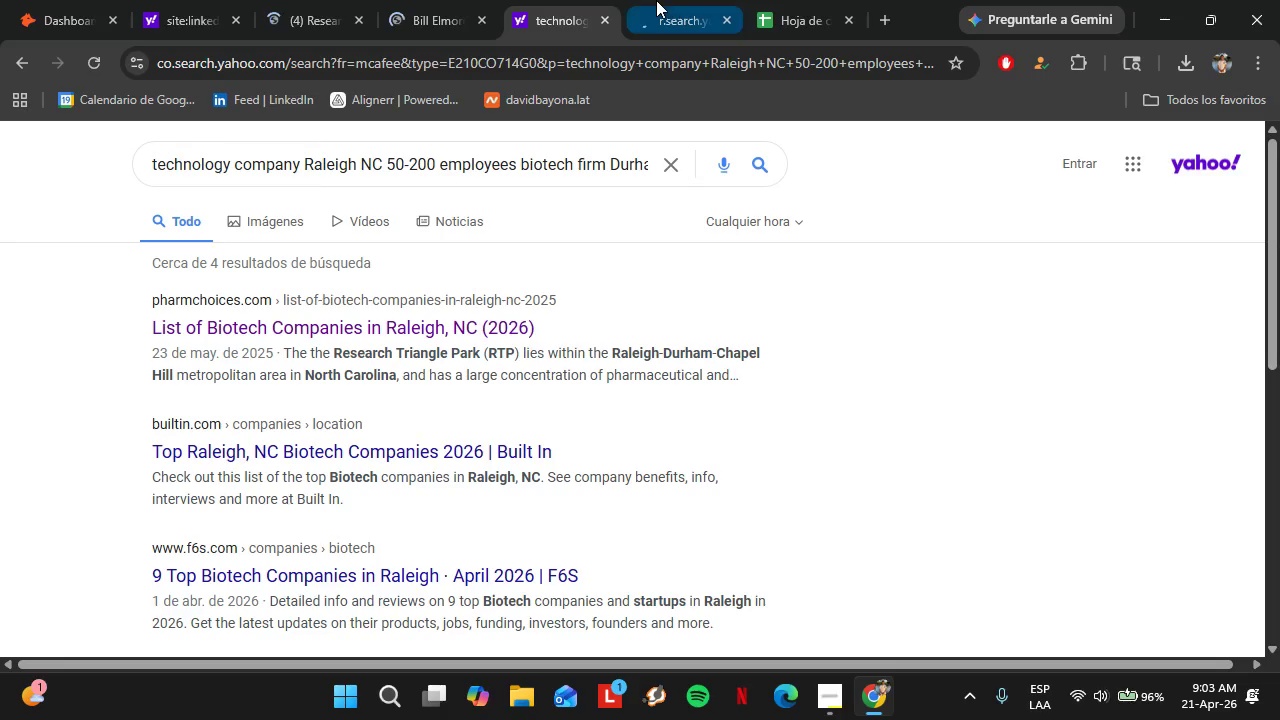 
left_click([656, 0])
 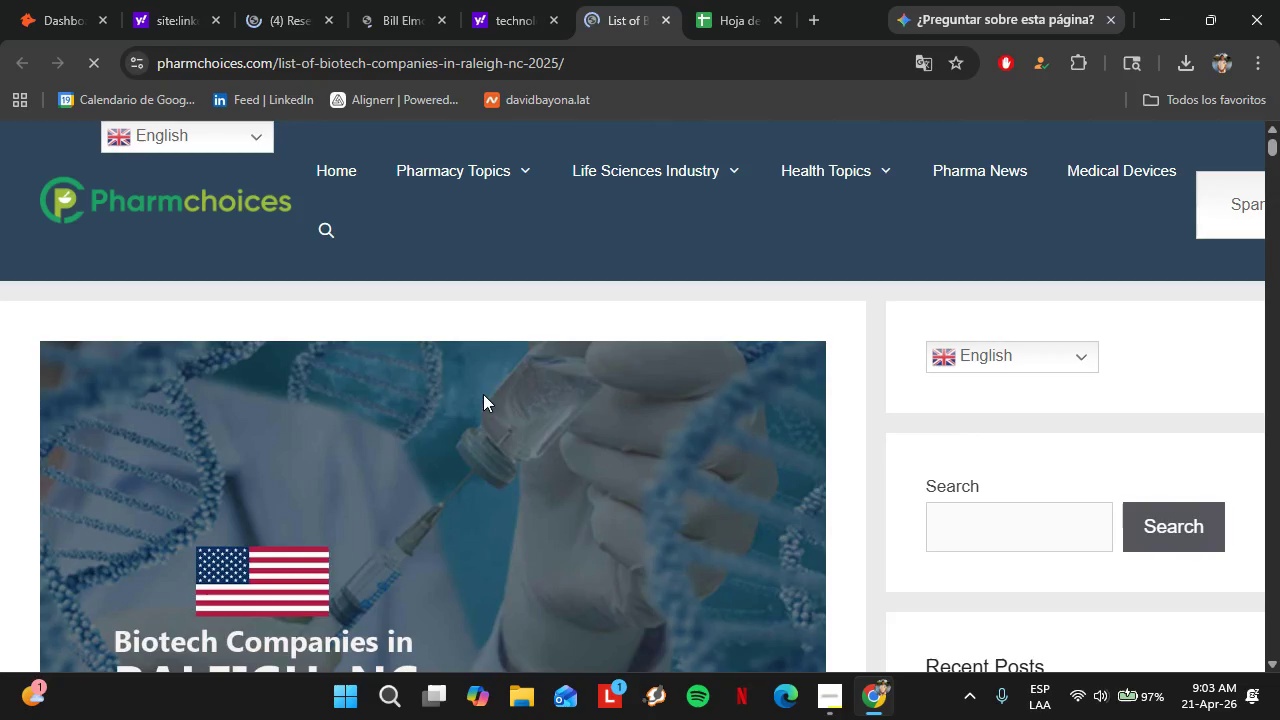 
scroll: coordinate [465, 397], scroll_direction: down, amount: 7.0
 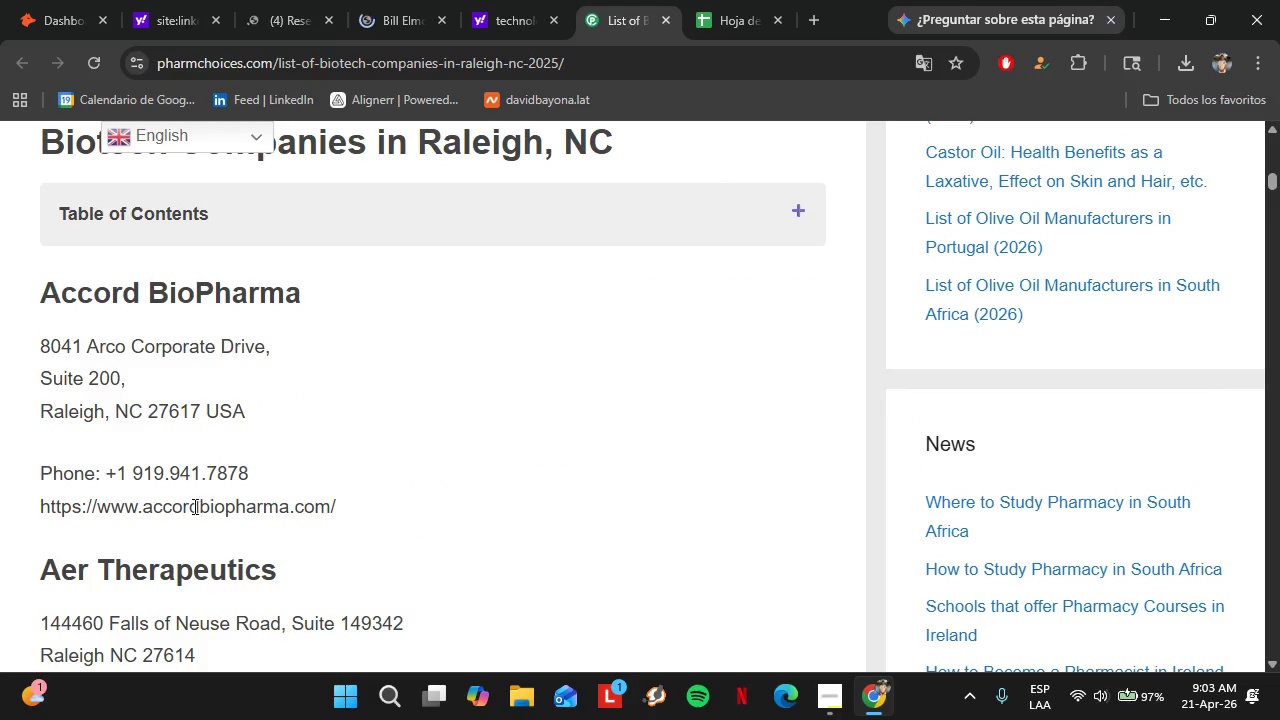 
left_click_drag(start_coordinate=[352, 494], to_coordinate=[43, 502])
 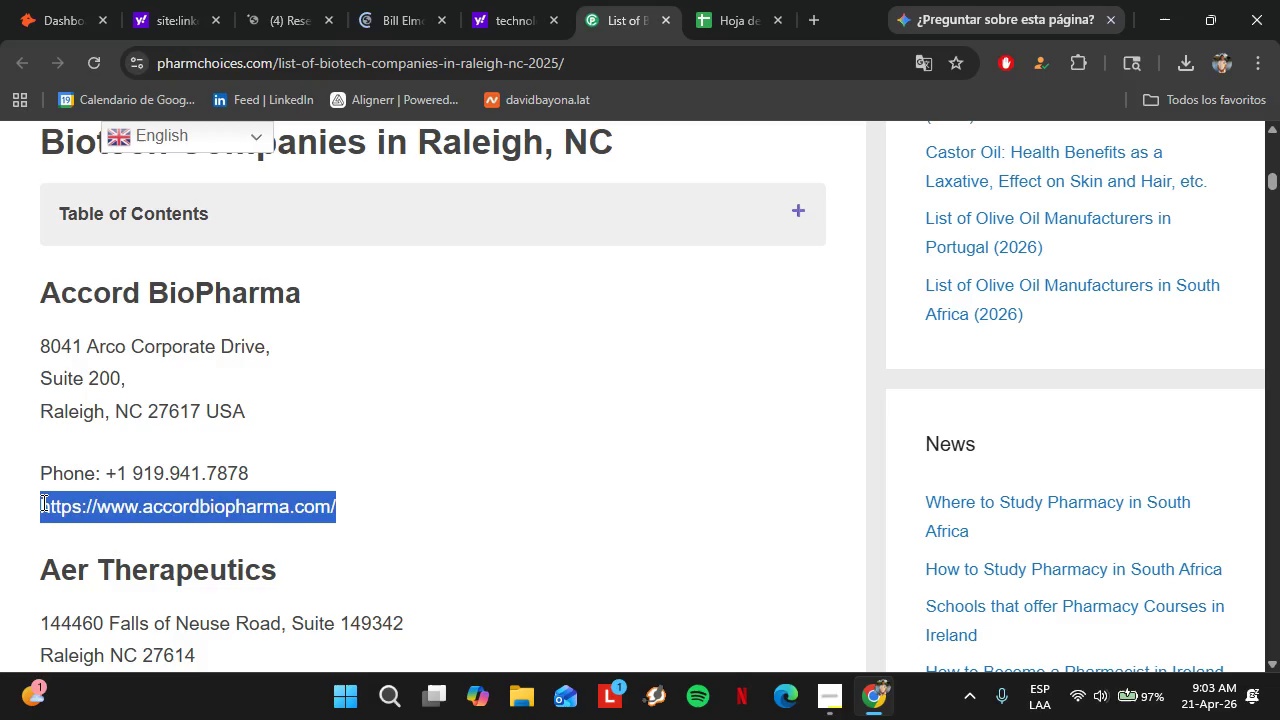 
key(Control+C)
 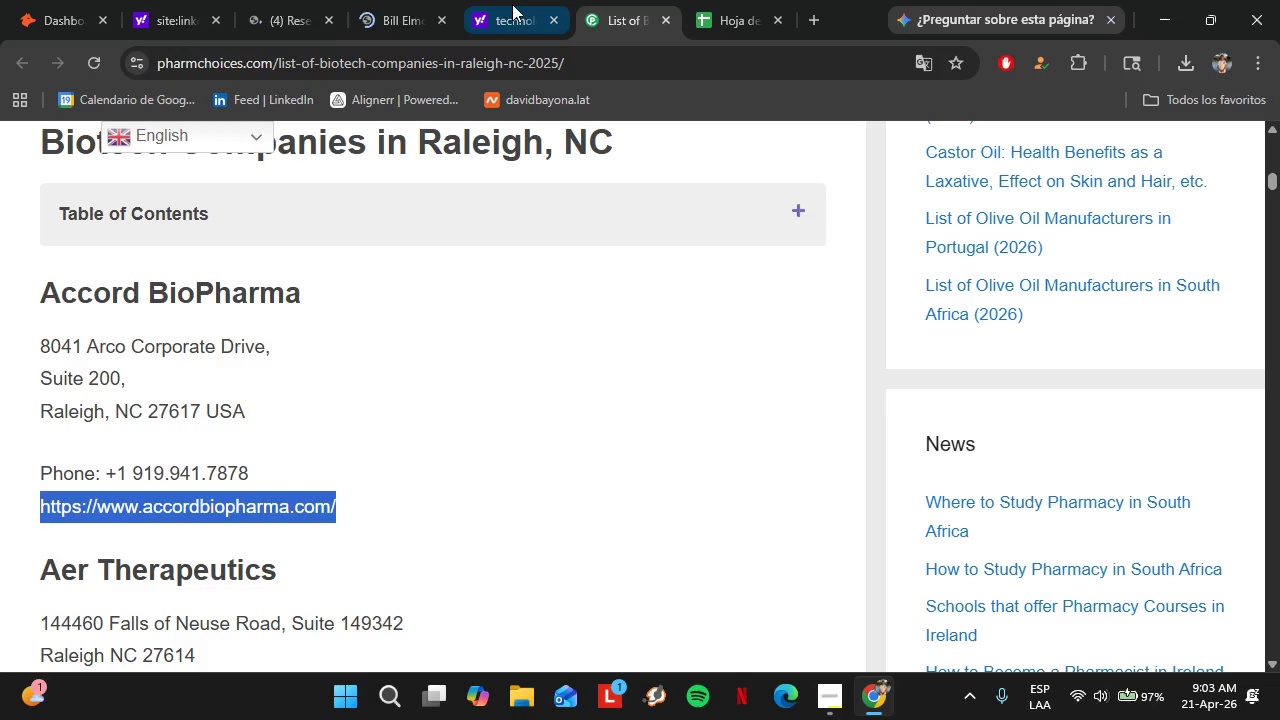 
left_click([512, 3])
 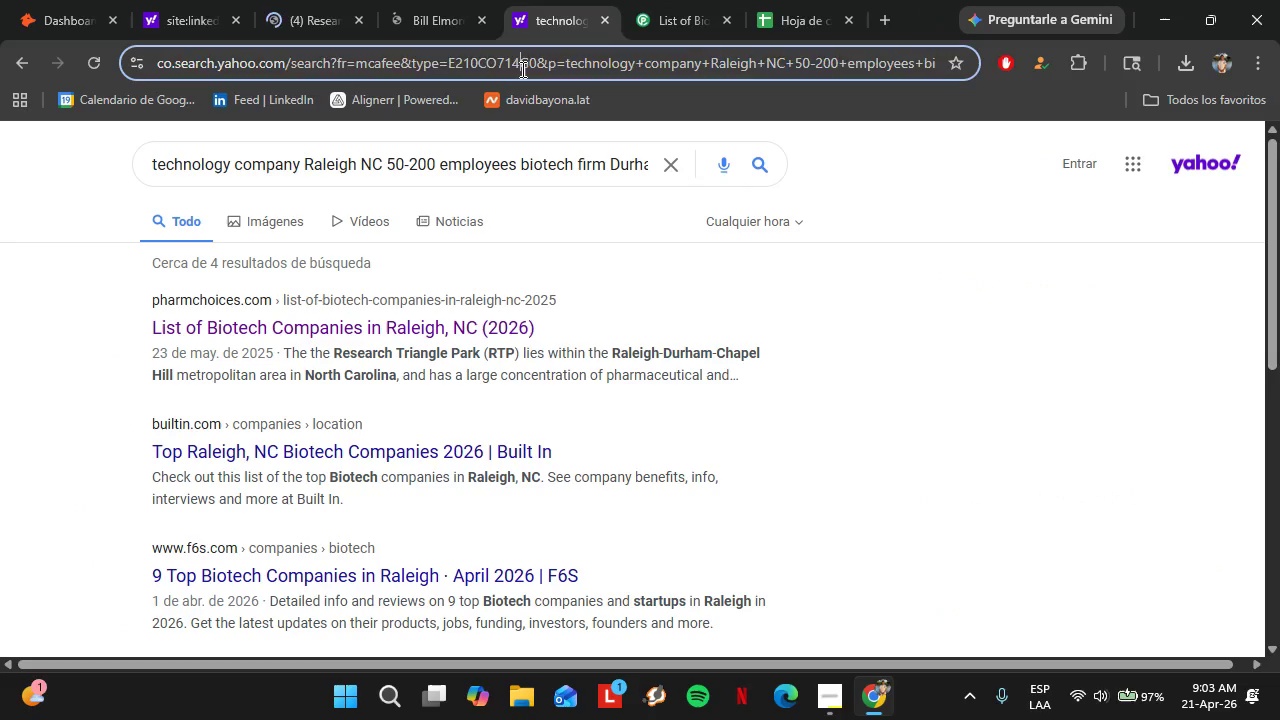 
left_click([521, 69])
 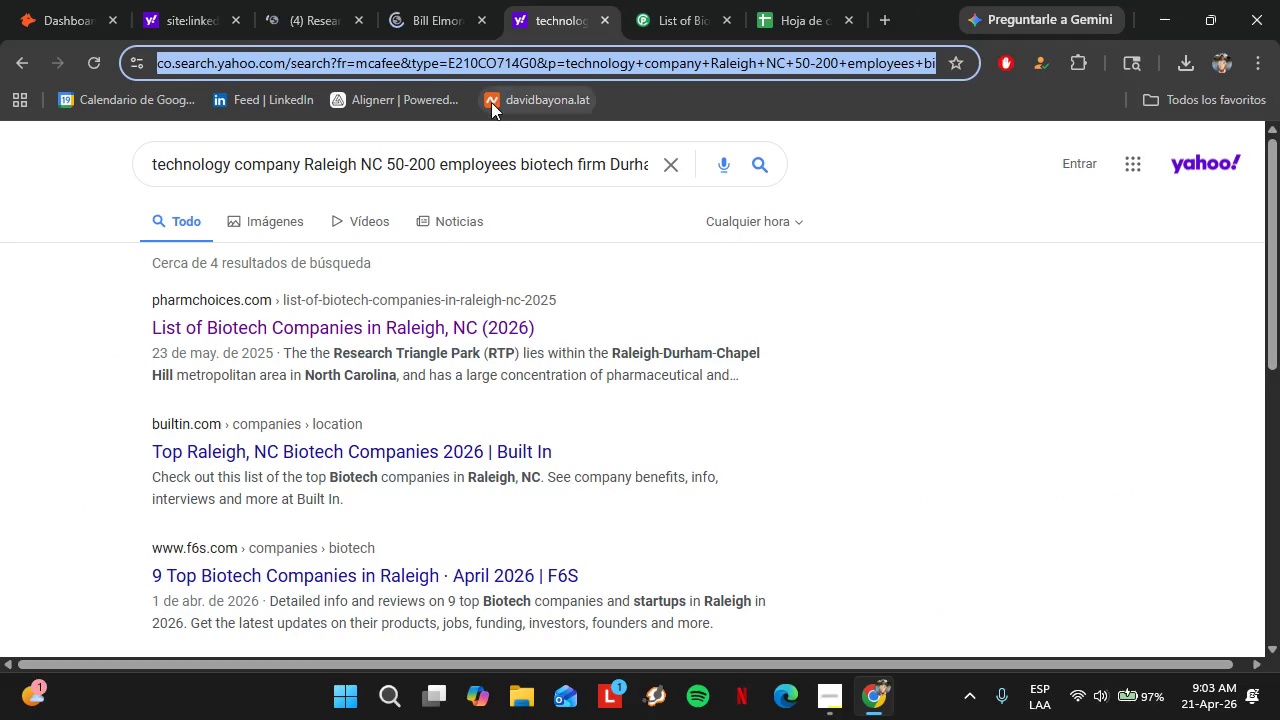 
key(Control+V)
 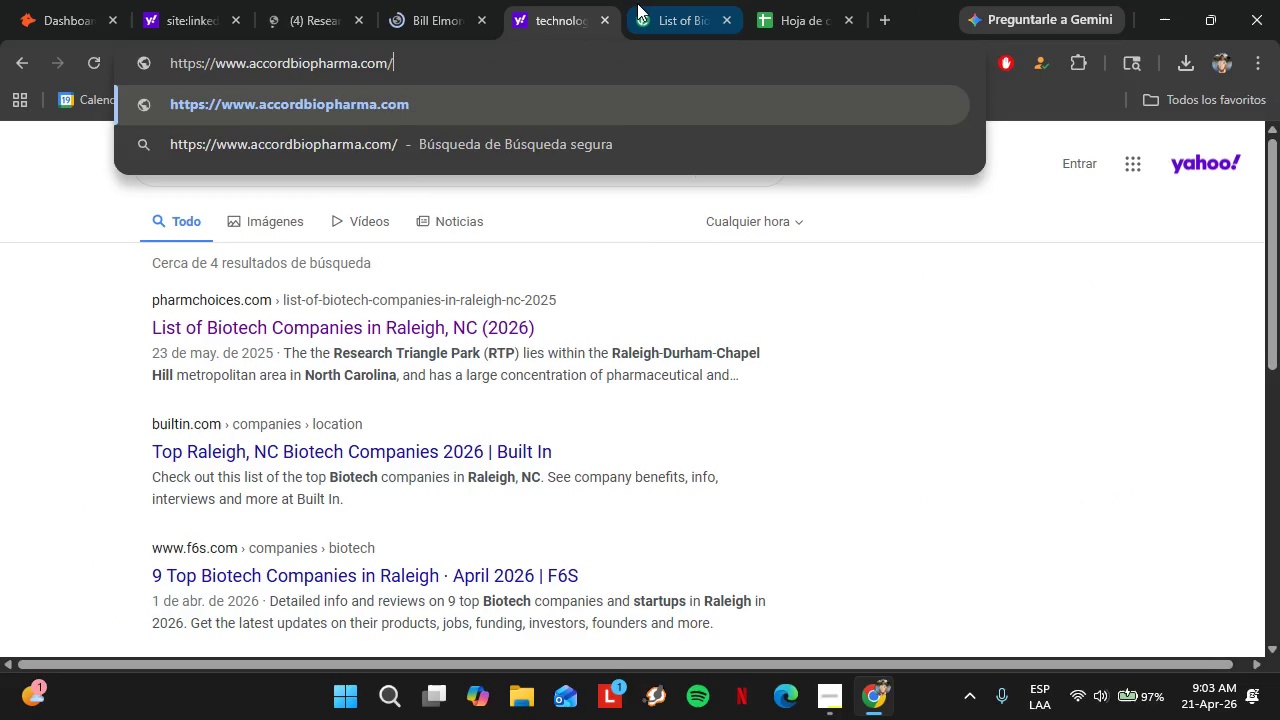 
left_click([637, 1])
 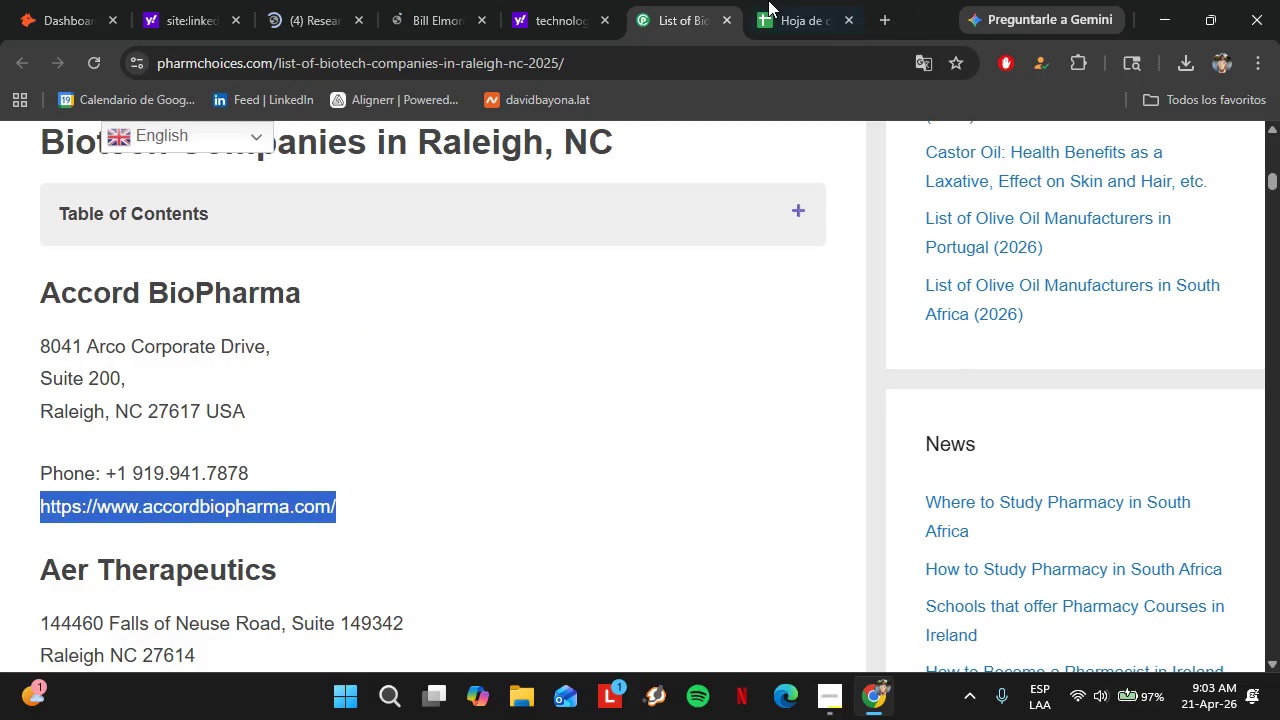 
left_click_drag(start_coordinate=[775, 0], to_coordinate=[117, 1])
 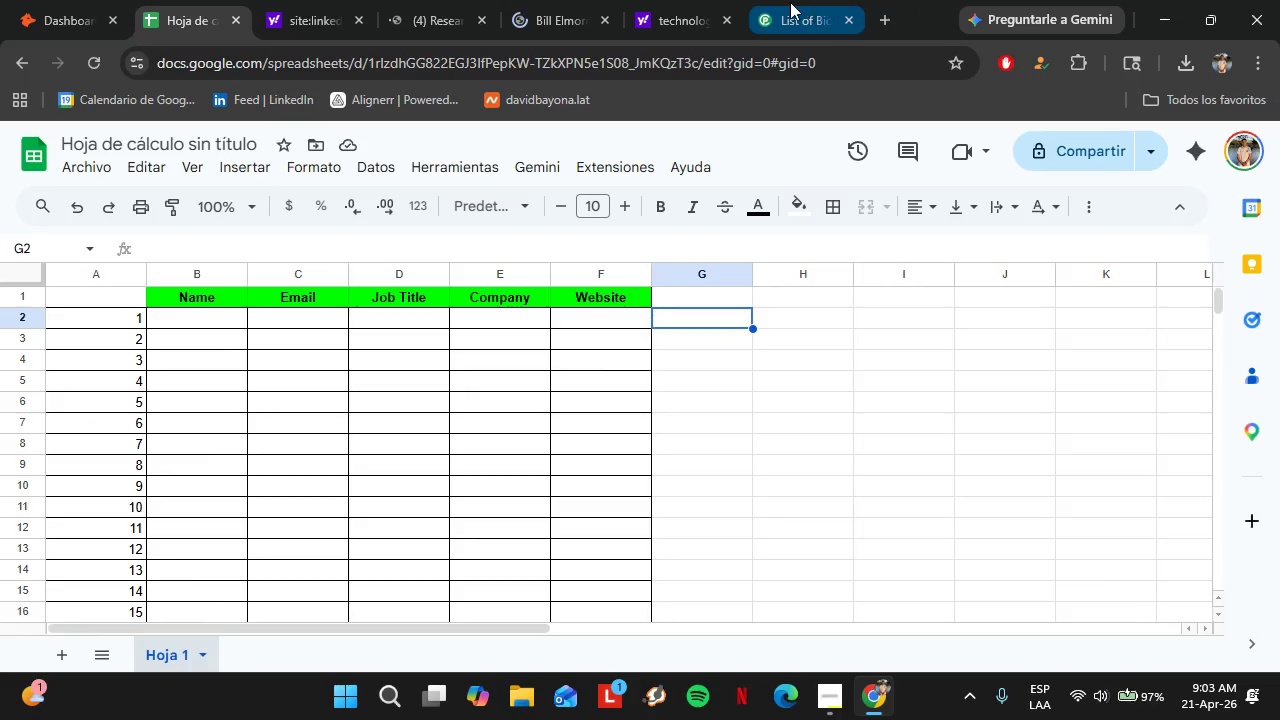 
left_click([790, 1])
 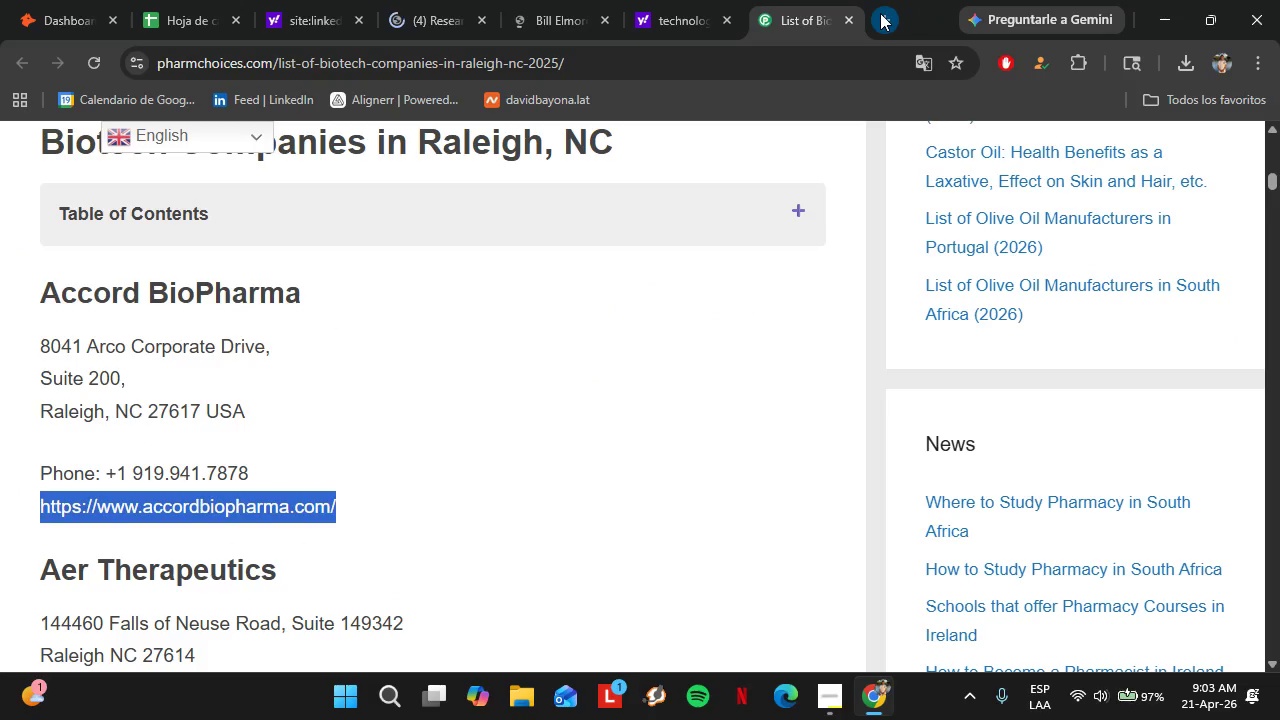 
left_click([880, 13])
 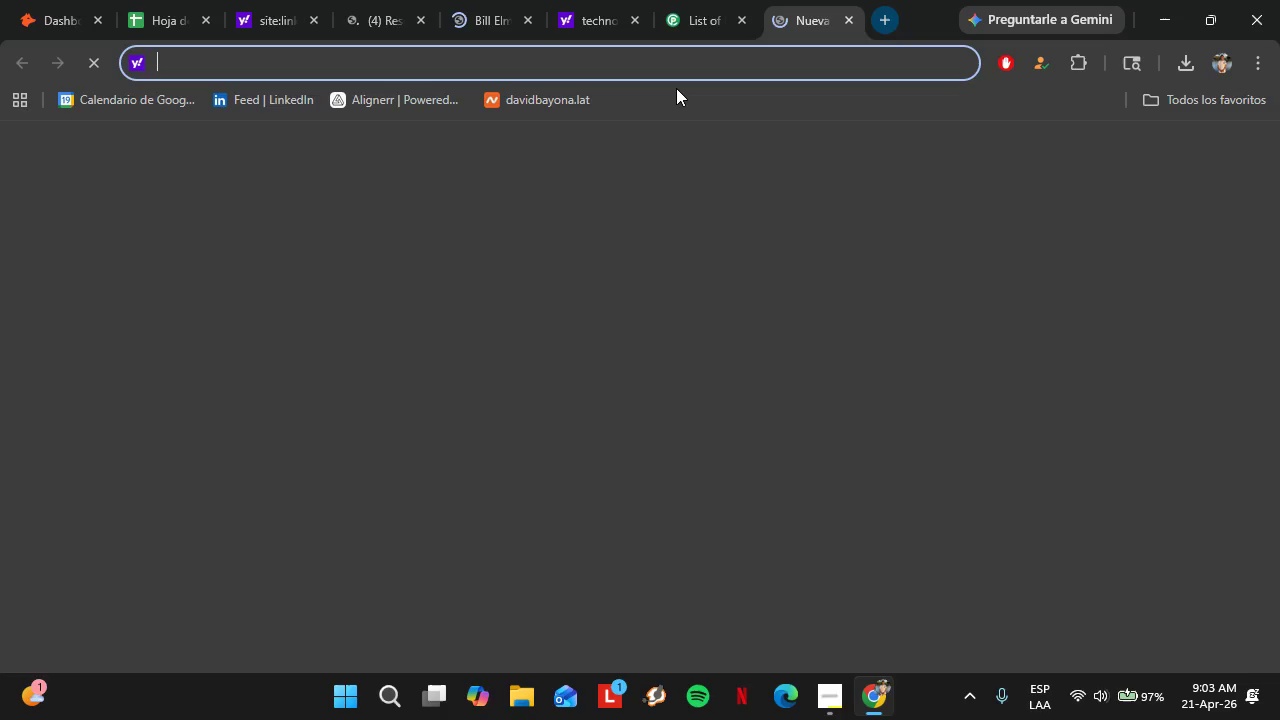 
key(Control+V)
 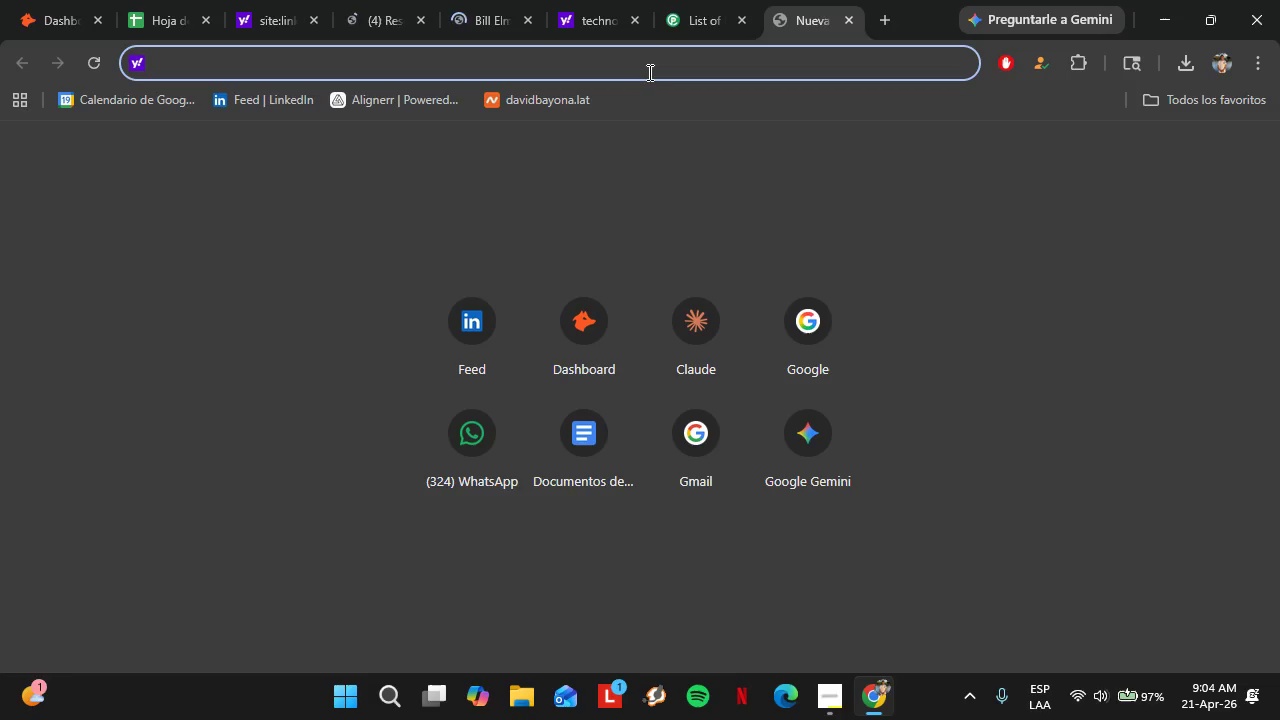 
key(Control+V)
 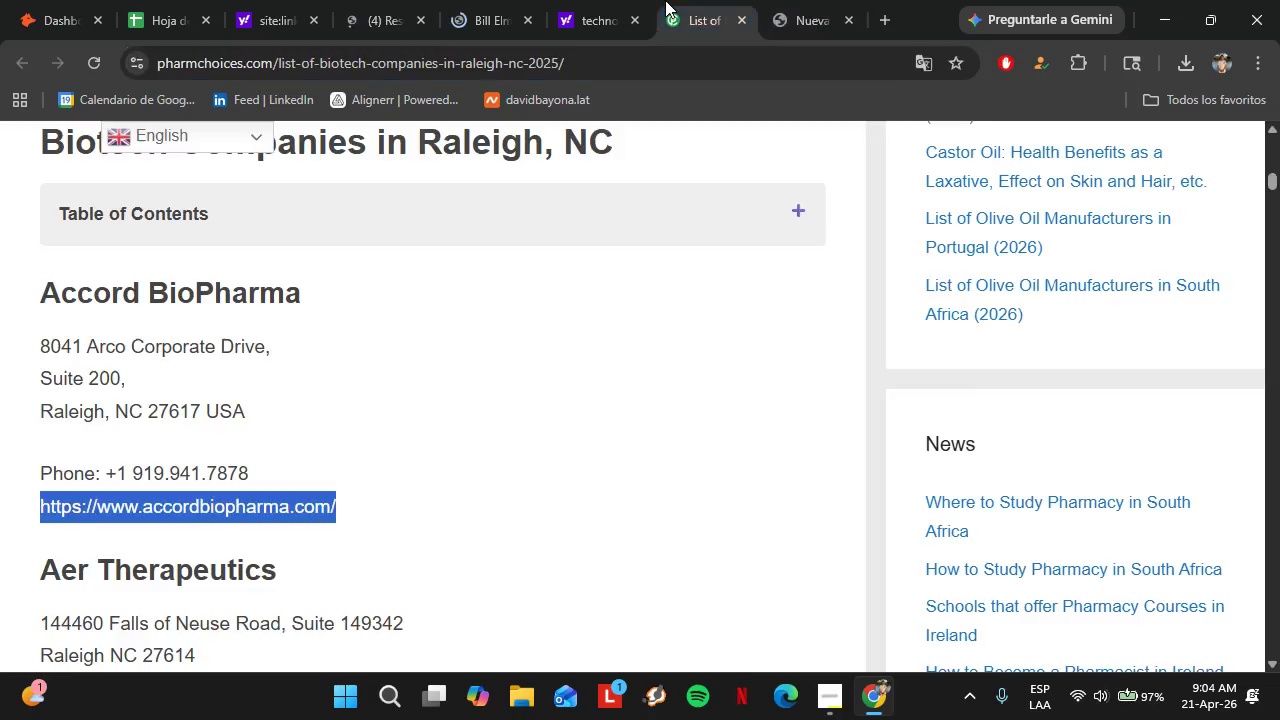 
left_click([665, 0])
 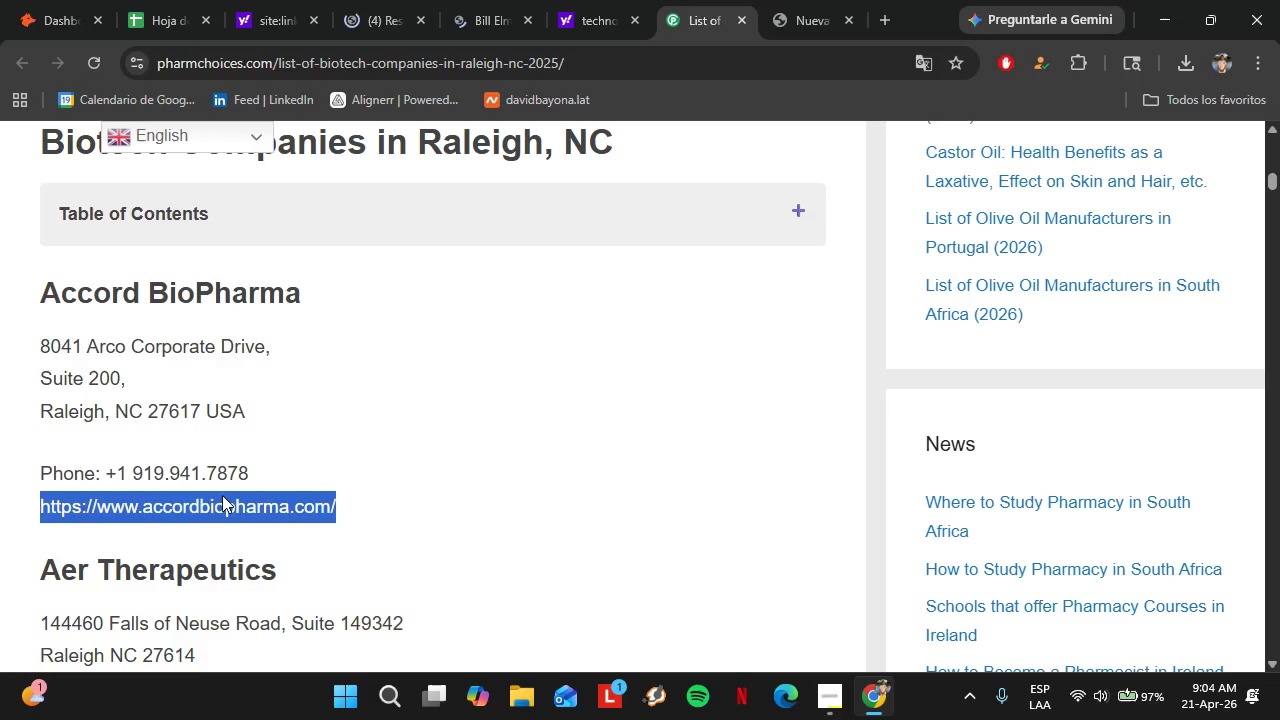 
key(Control+C)
 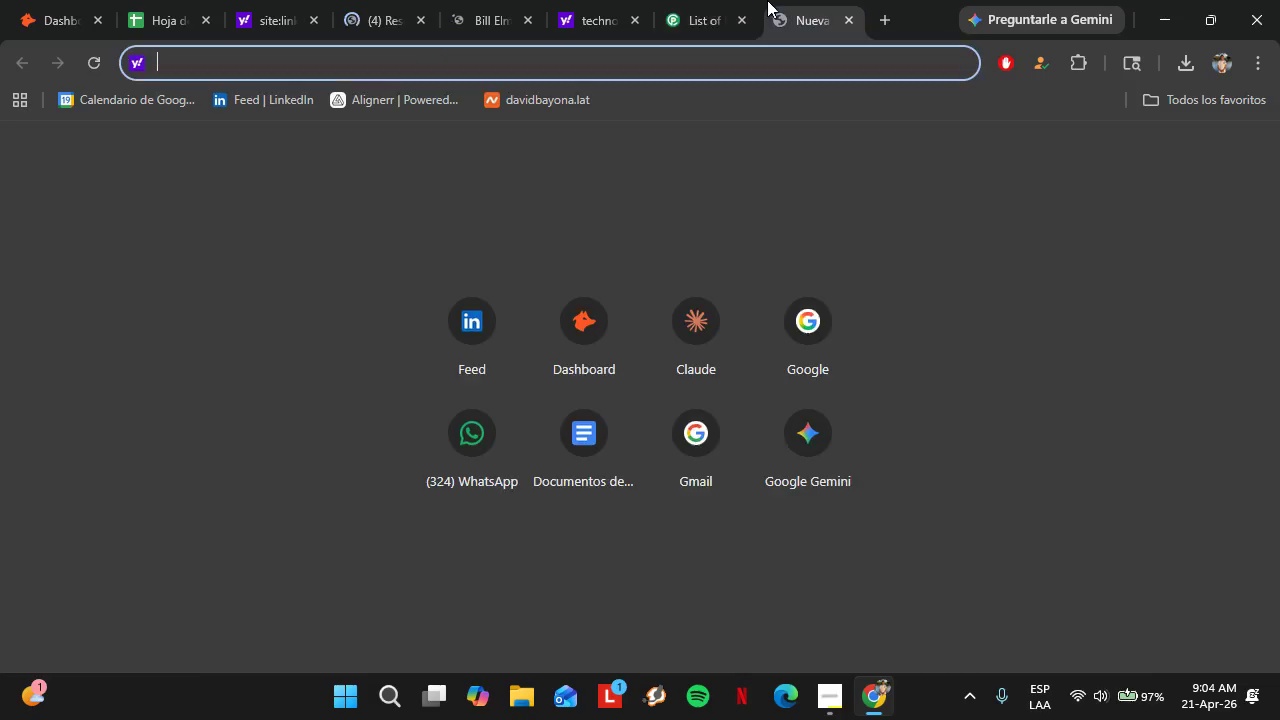 
left_click([767, 0])
 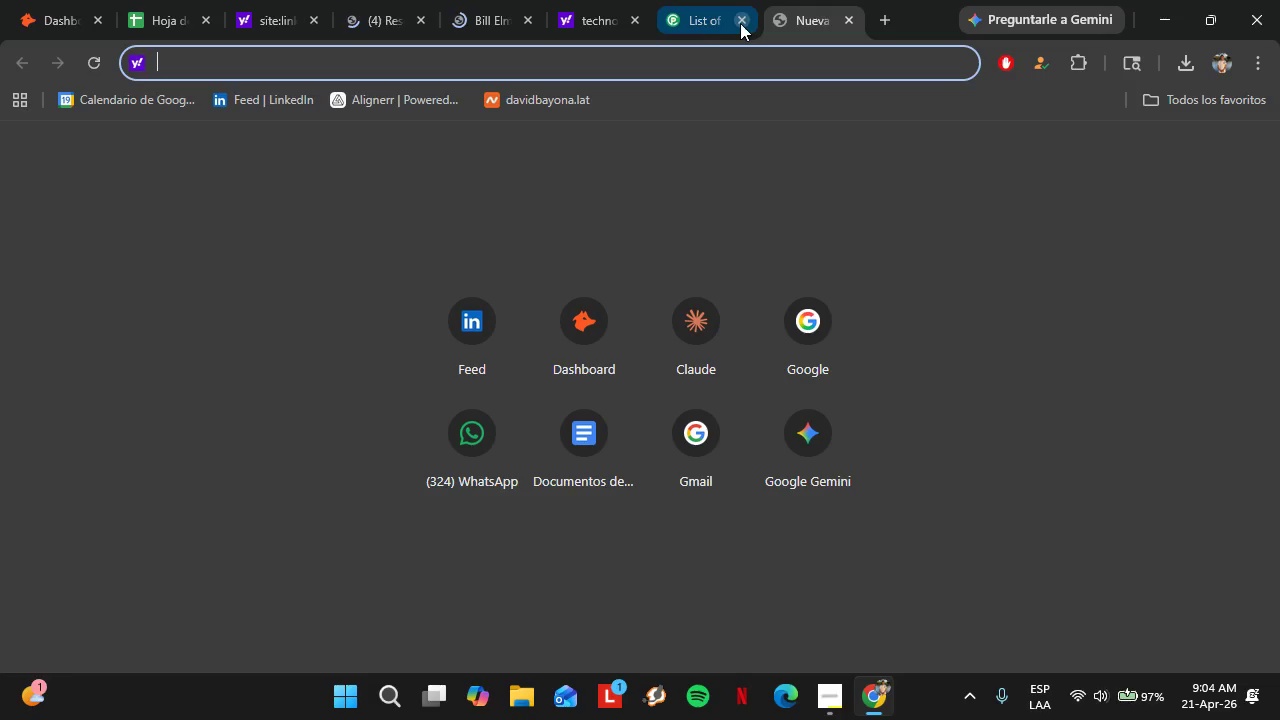 
key(Control+V)
 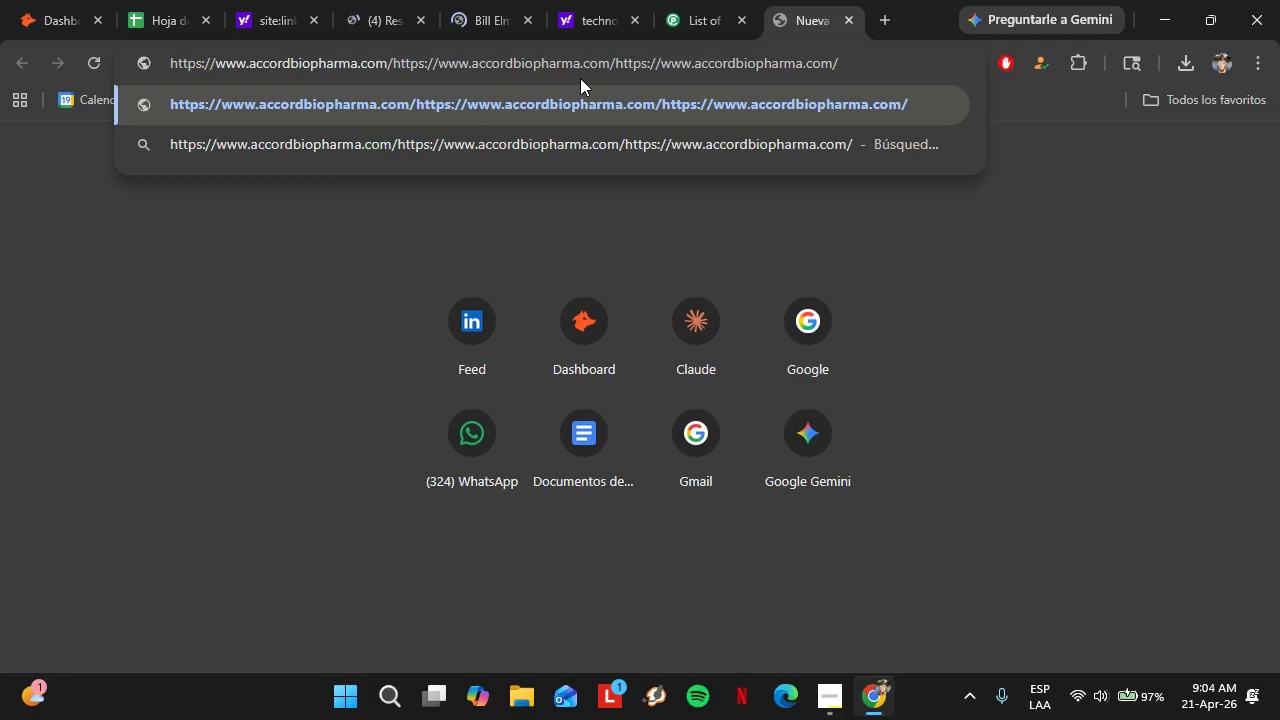 
key(Backspace)
 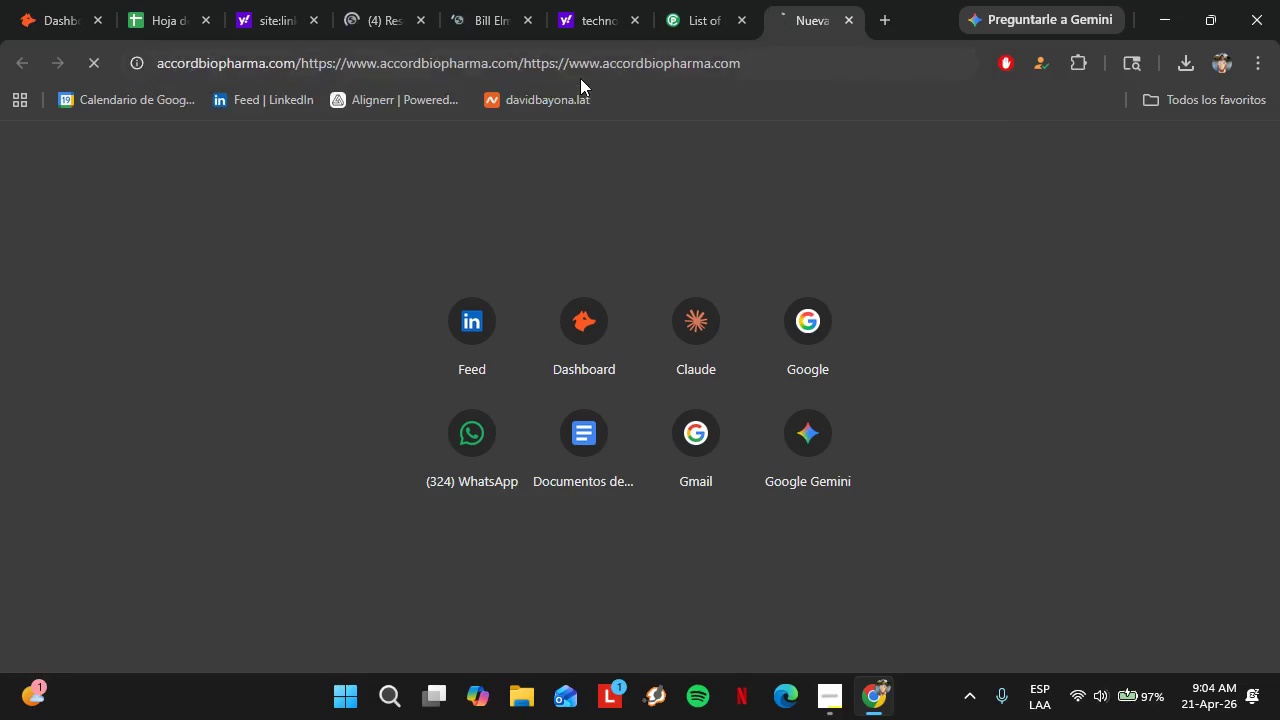 
key(Enter)
 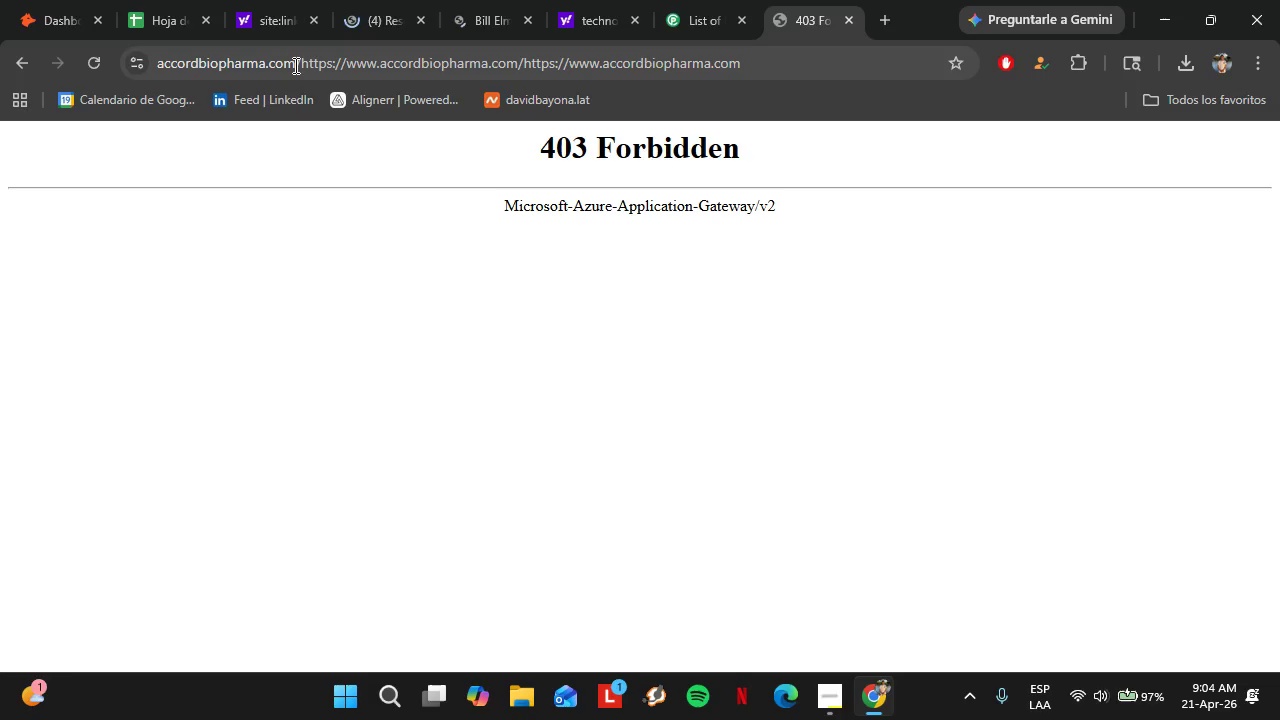 
left_click_drag(start_coordinate=[293, 63], to_coordinate=[752, 61])
 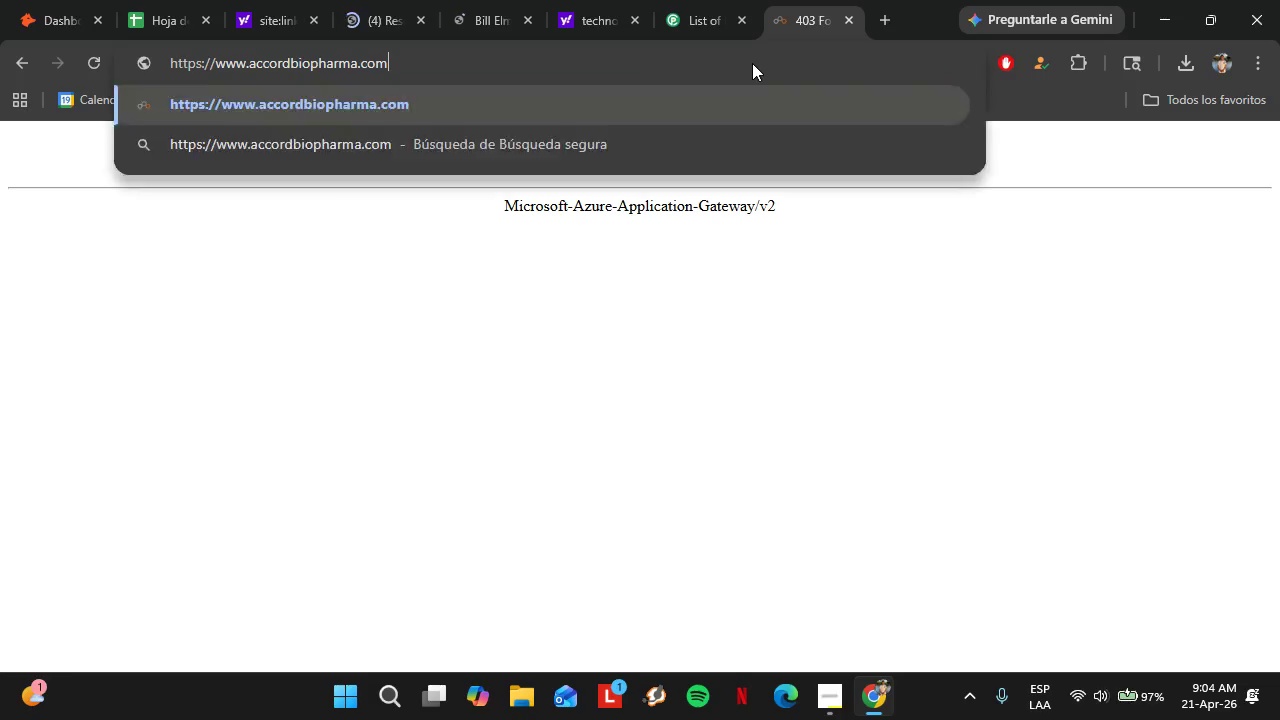 
key(Backspace)
 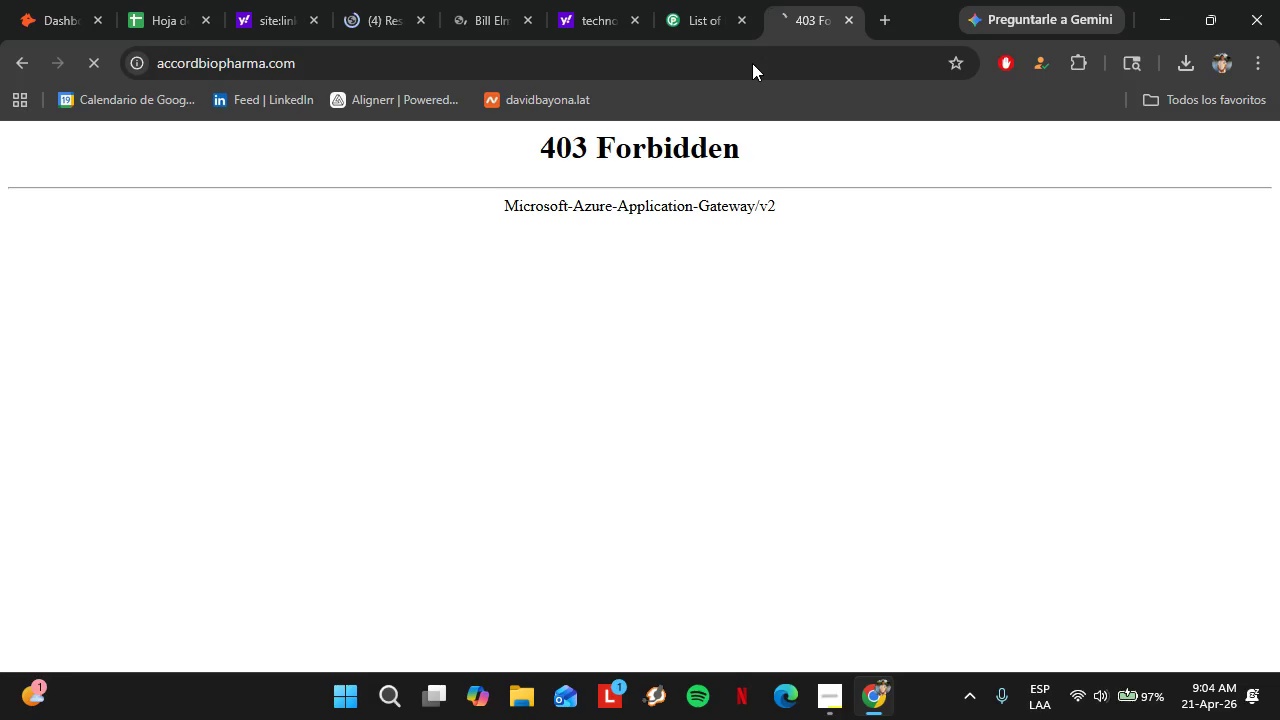 
key(Enter)
 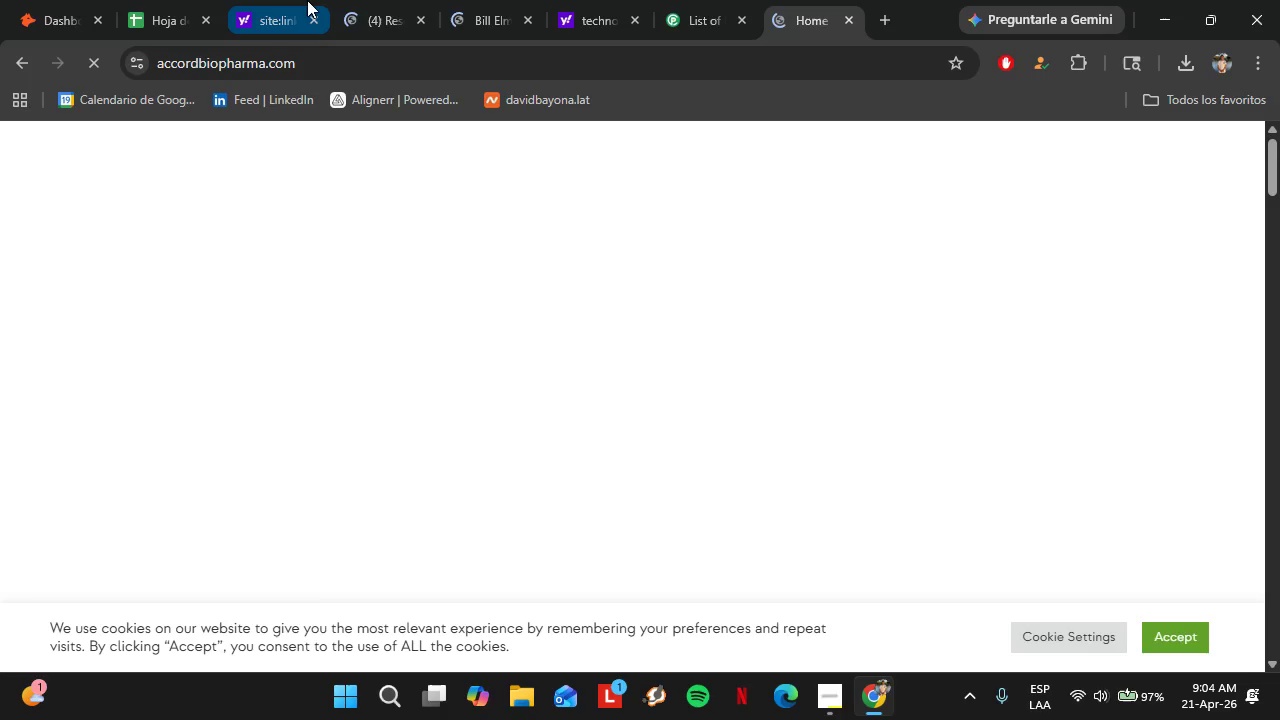 
left_click([352, 0])
 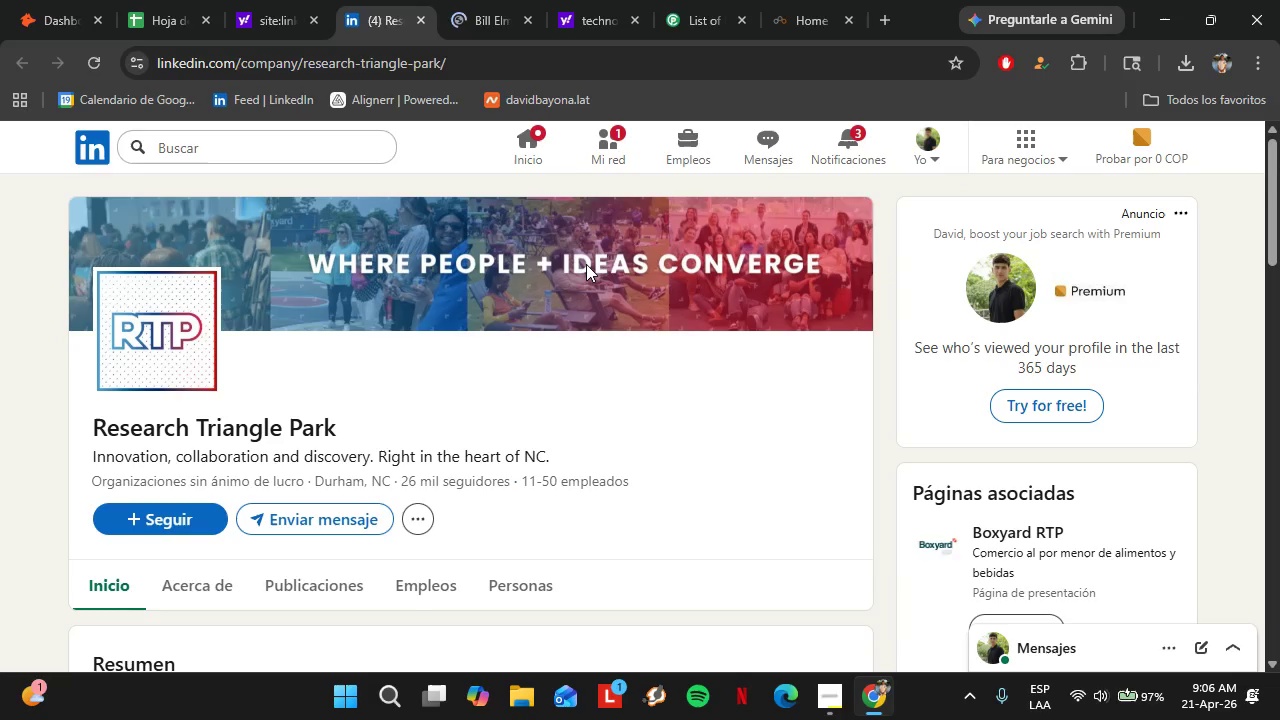 
wait(114.59)
 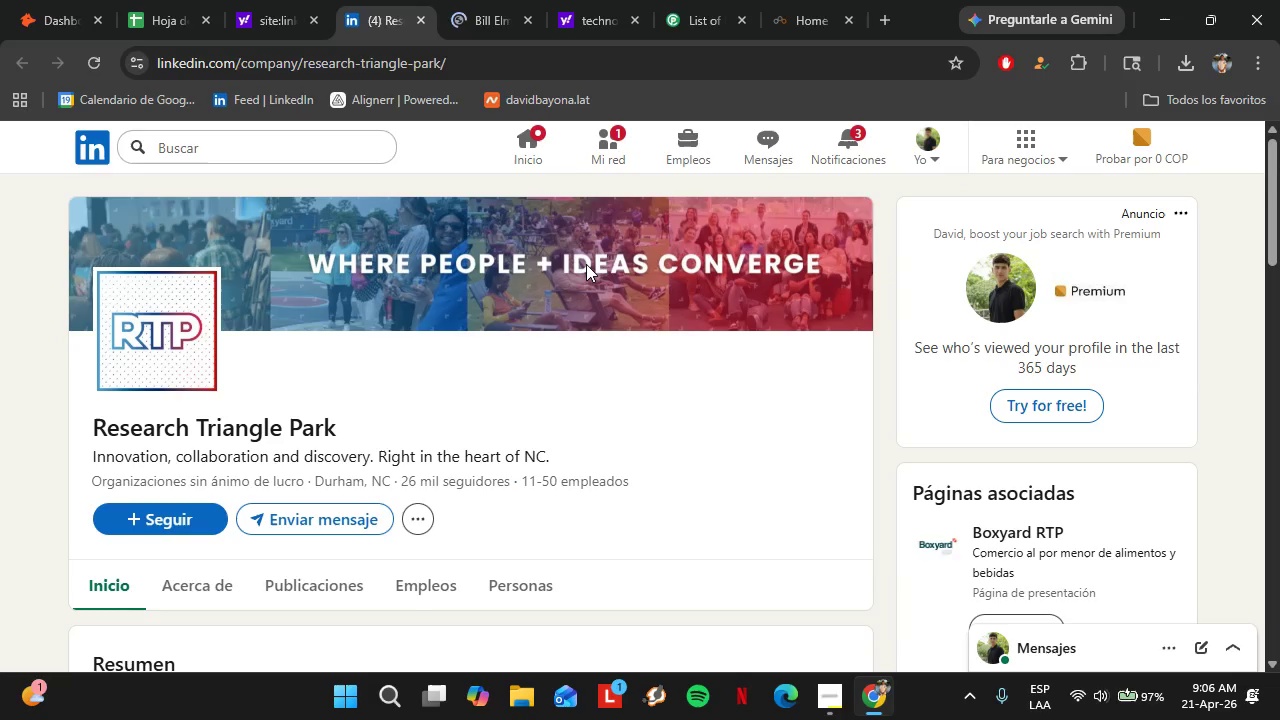 
left_click([615, 142])
 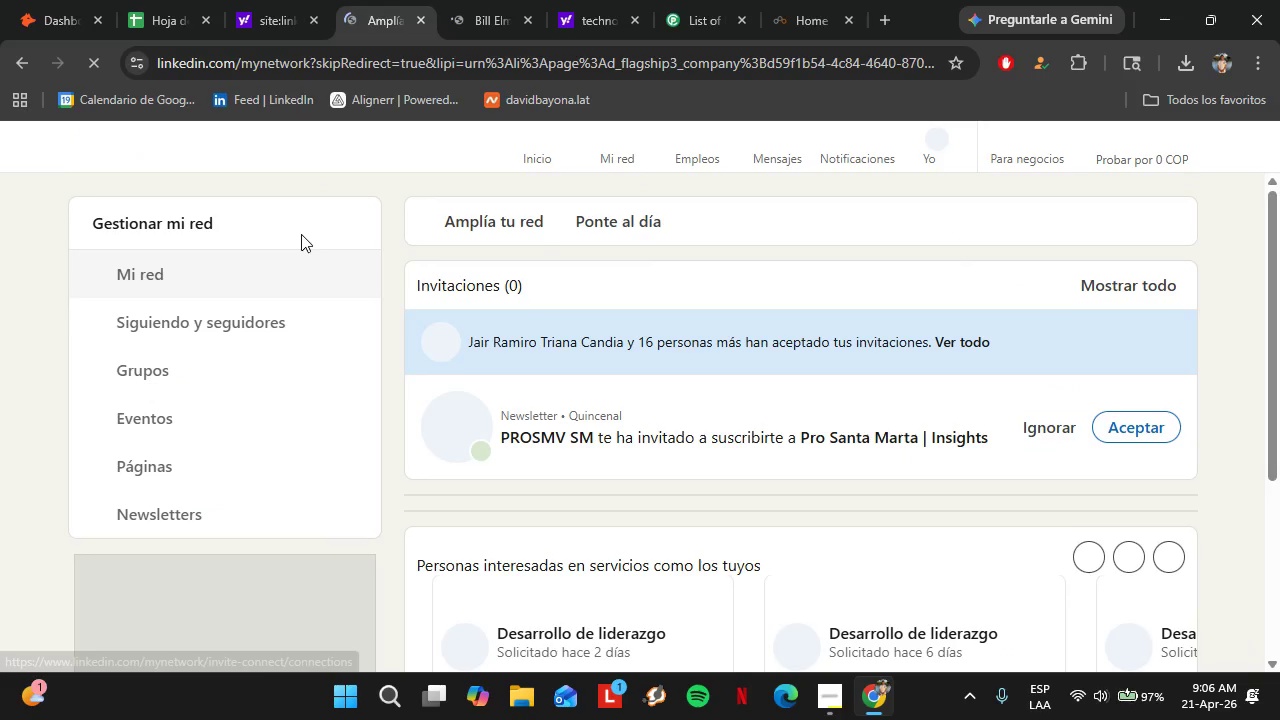 
left_click([24, 62])
 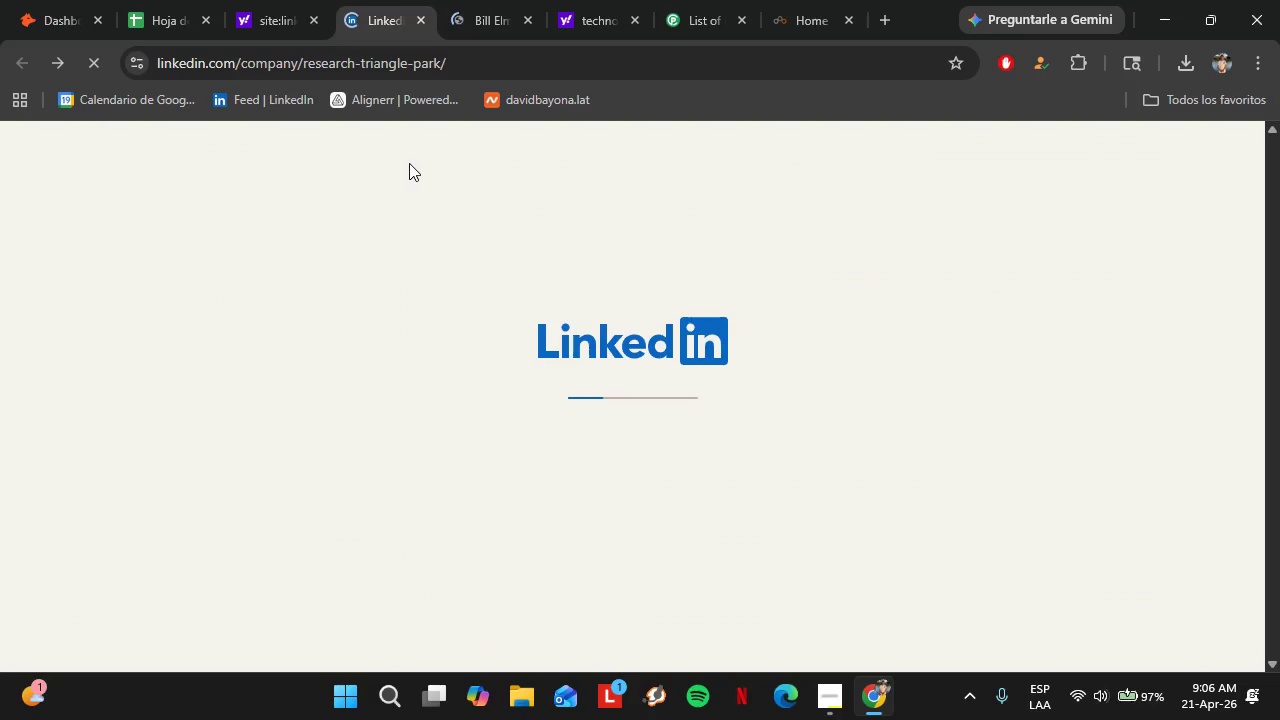 
wait(5.38)
 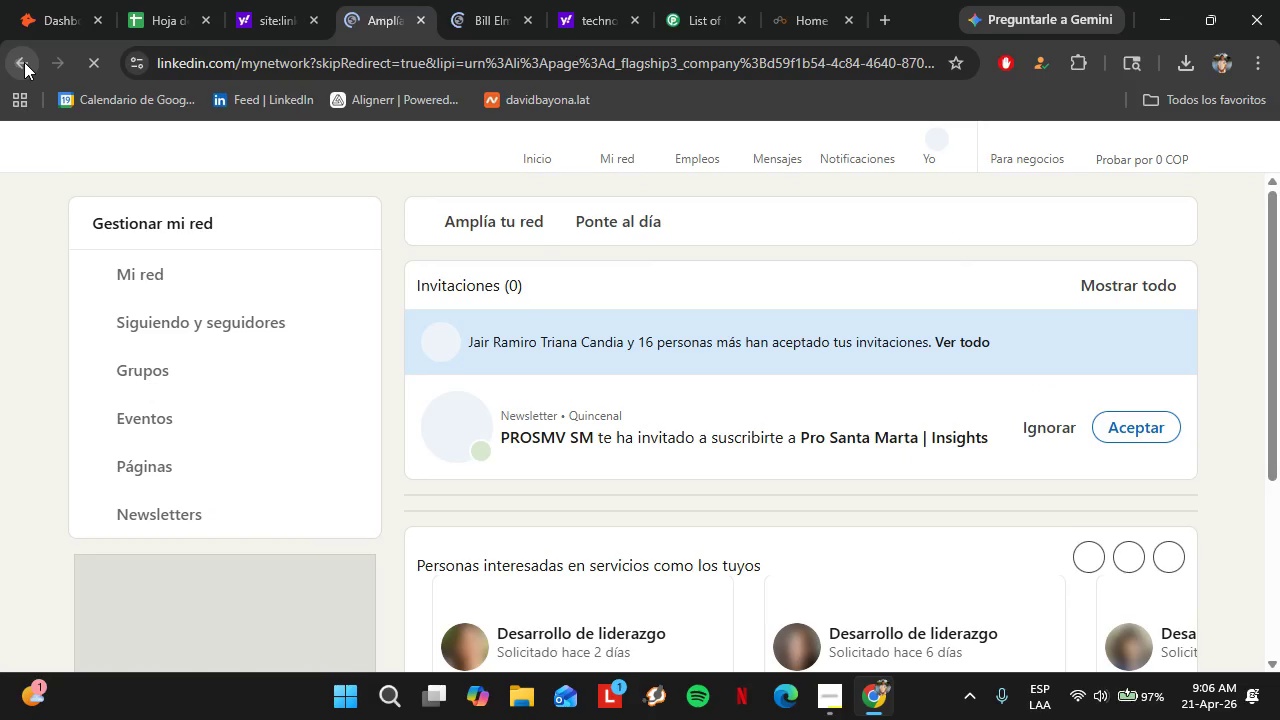 
left_click([837, 693])